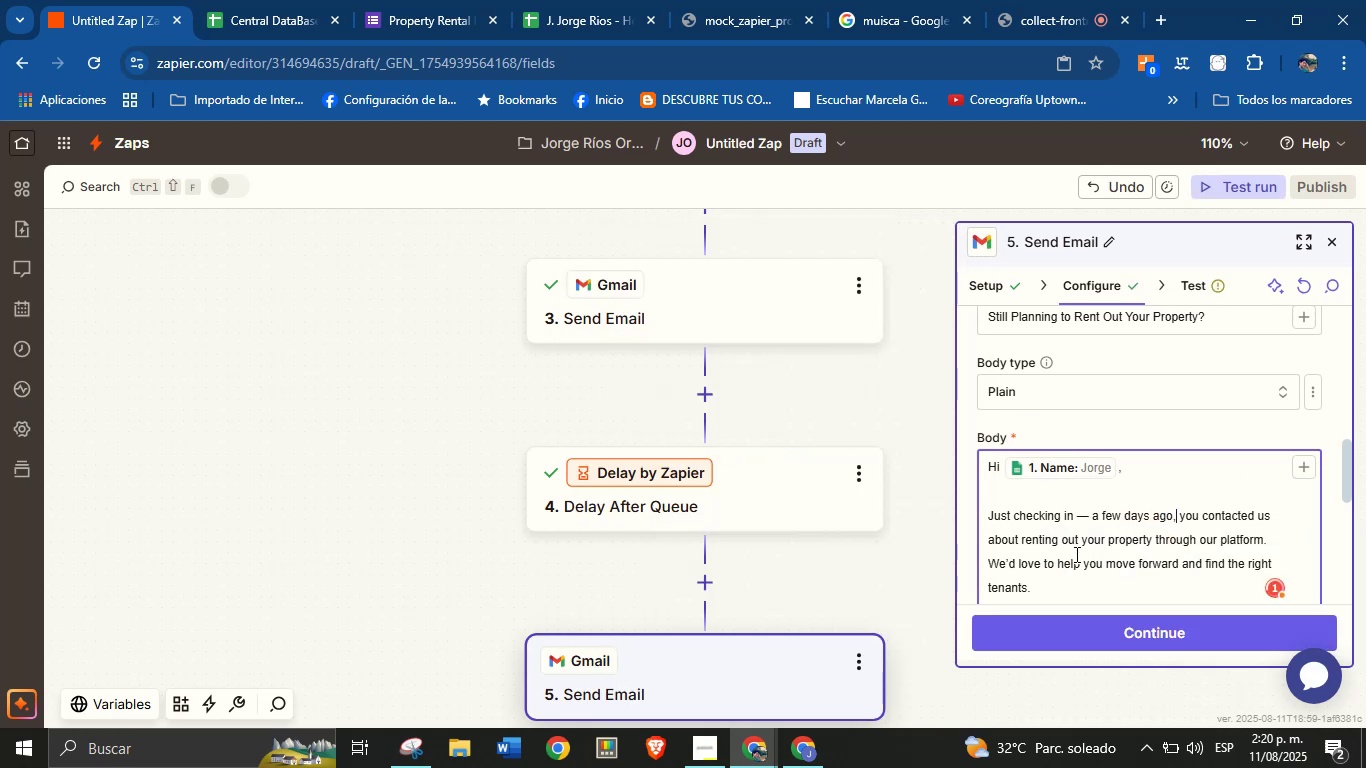 
left_click([1074, 543])
 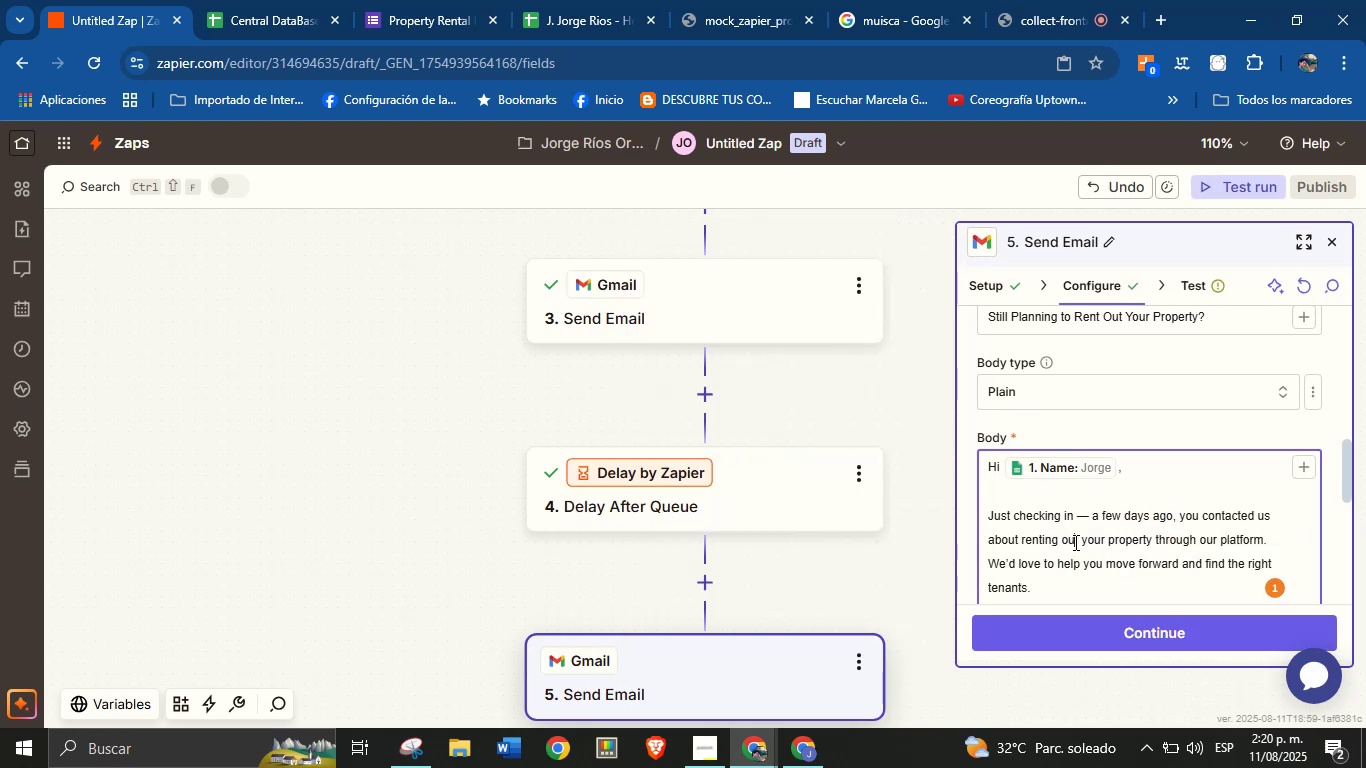 
scroll: coordinate [1134, 401], scroll_direction: up, amount: 6.0
 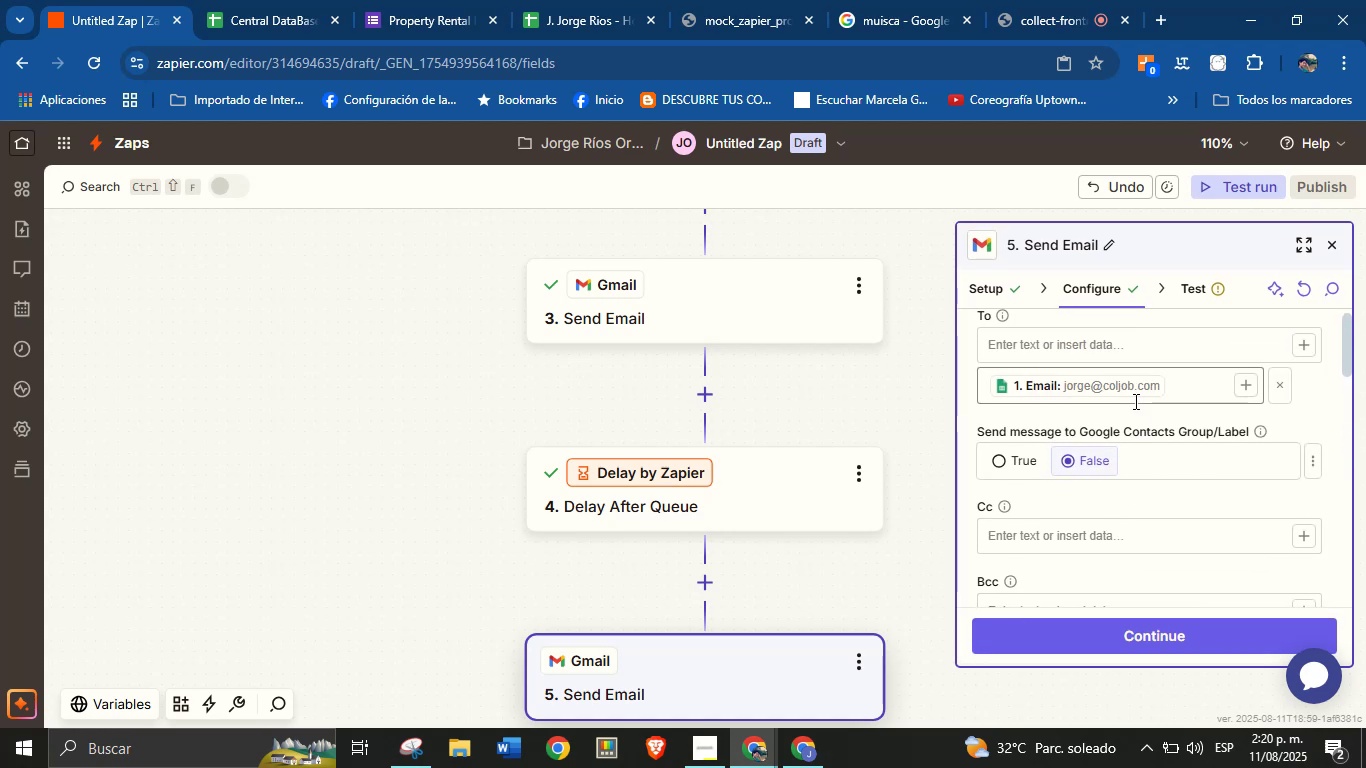 
scroll: coordinate [1134, 398], scroll_direction: up, amount: 1.0
 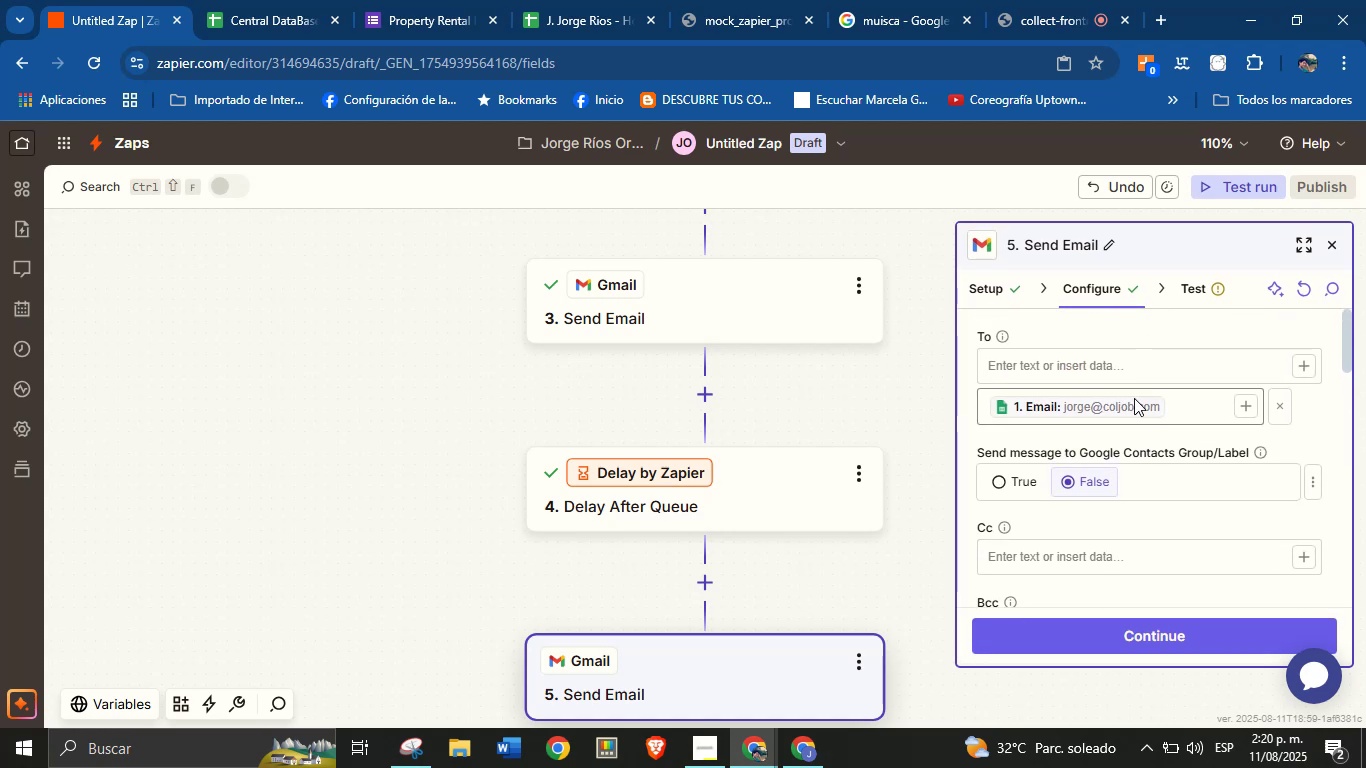 
scroll: coordinate [1140, 449], scroll_direction: down, amount: 12.0
 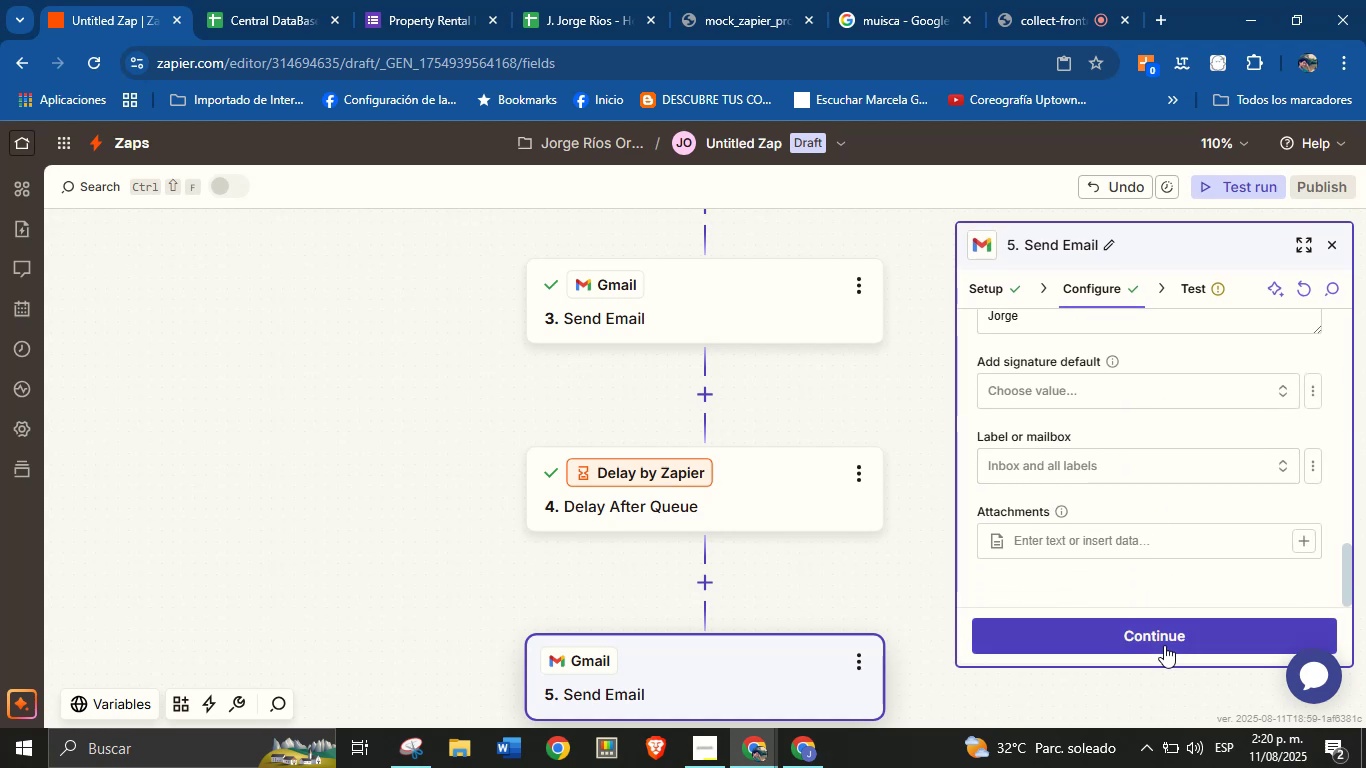 
left_click([1164, 637])
 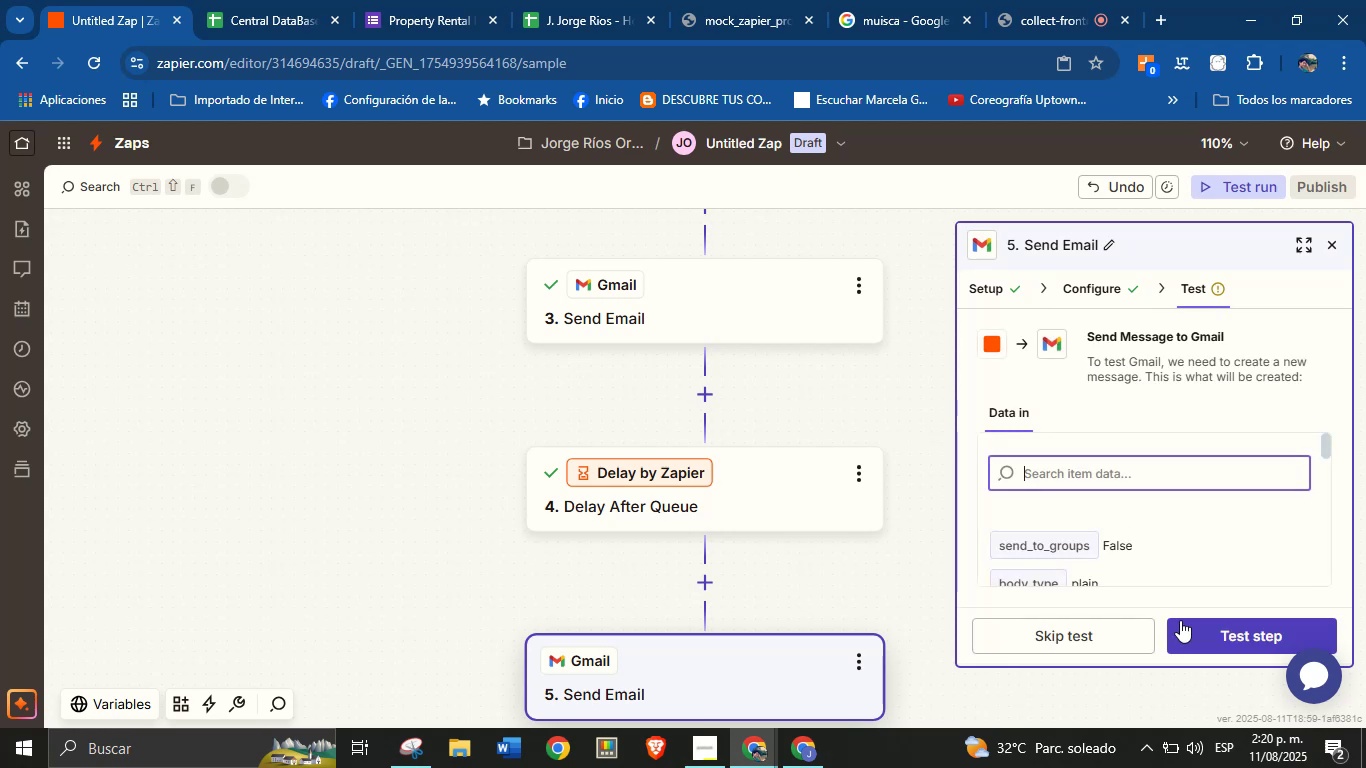 
mouse_move([1186, 595])
 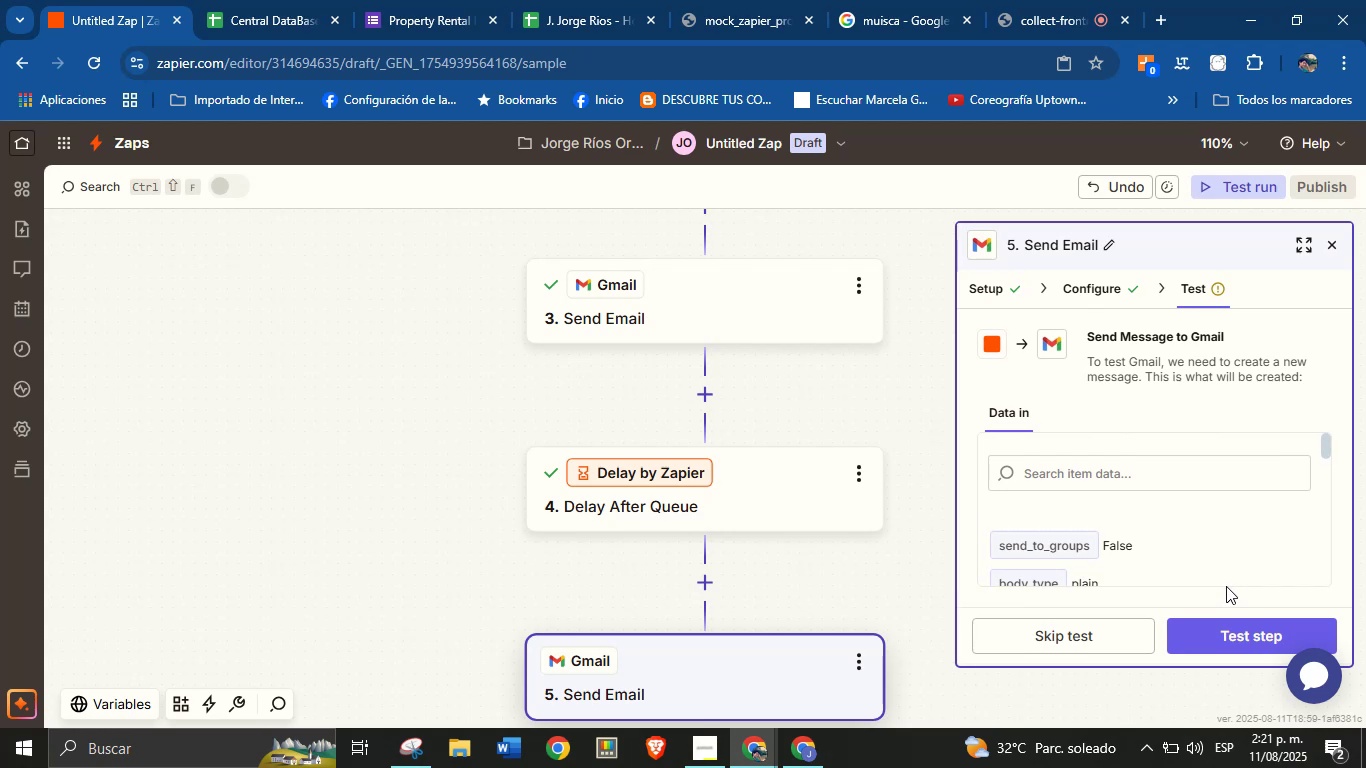 
wait(18.86)
 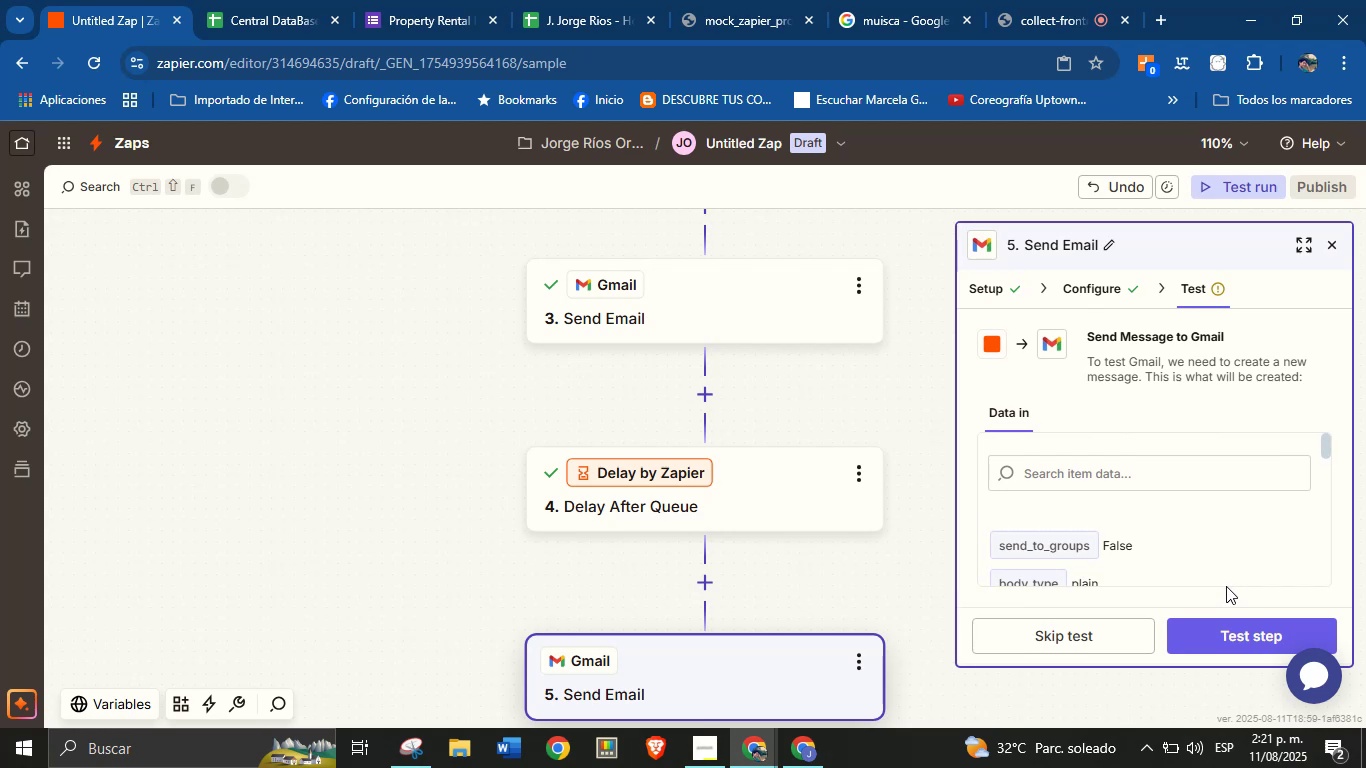 
scroll: coordinate [1208, 546], scroll_direction: down, amount: 2.0
 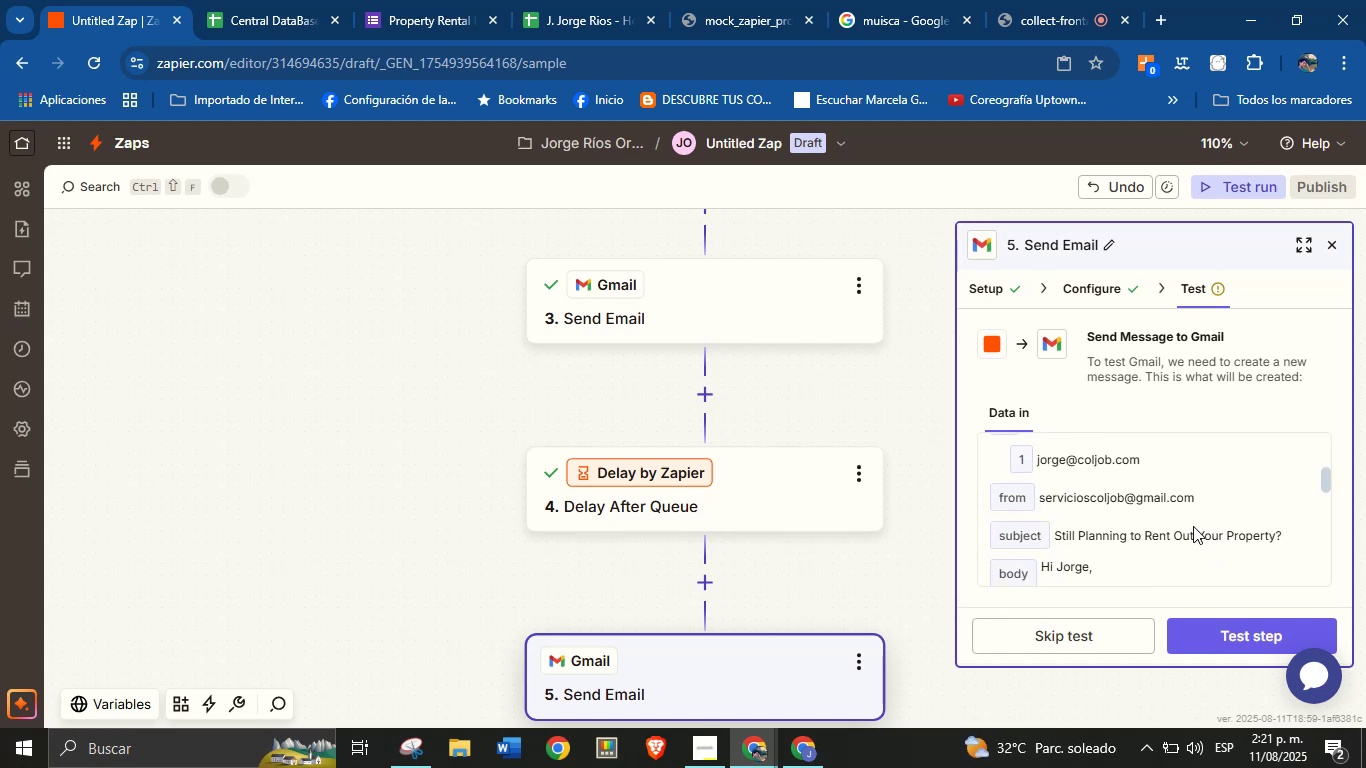 
scroll: coordinate [1193, 526], scroll_direction: up, amount: 1.0
 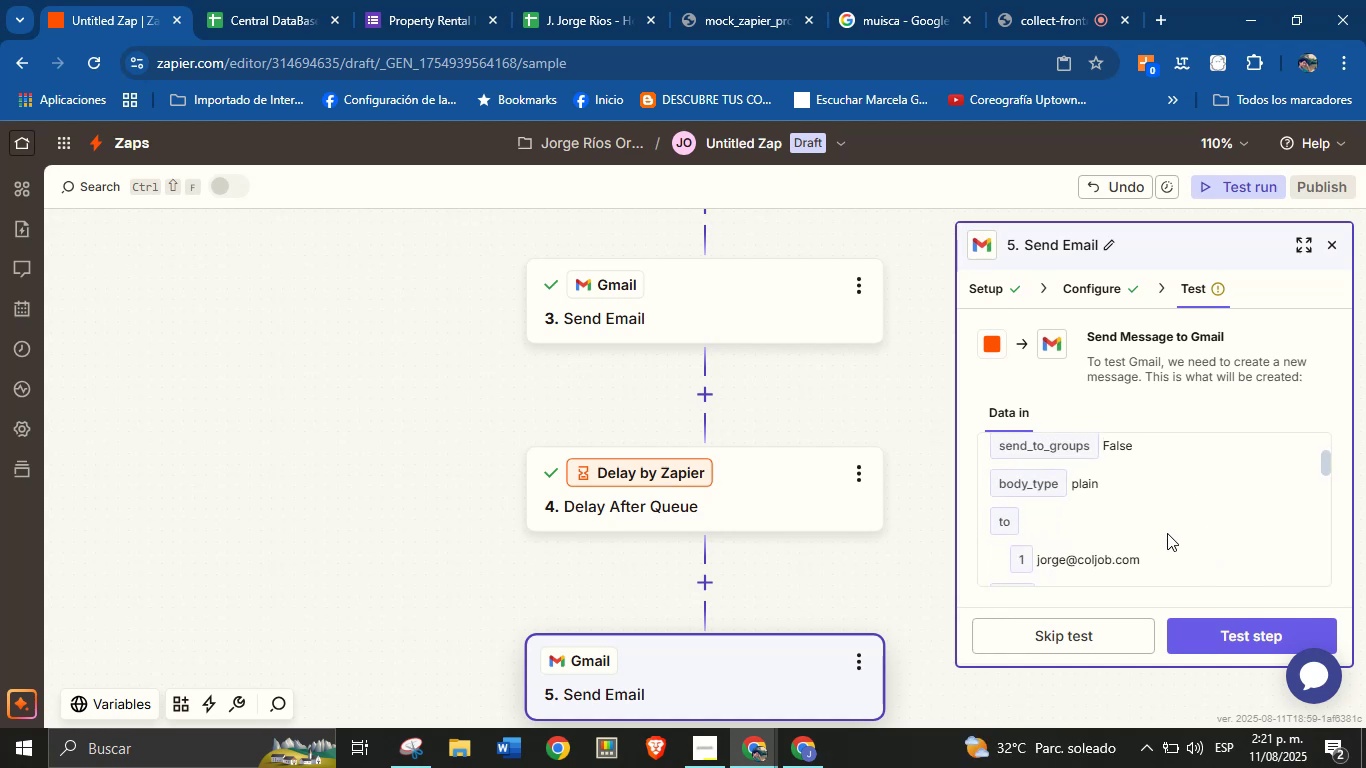 
scroll: coordinate [1155, 502], scroll_direction: down, amount: 8.0
 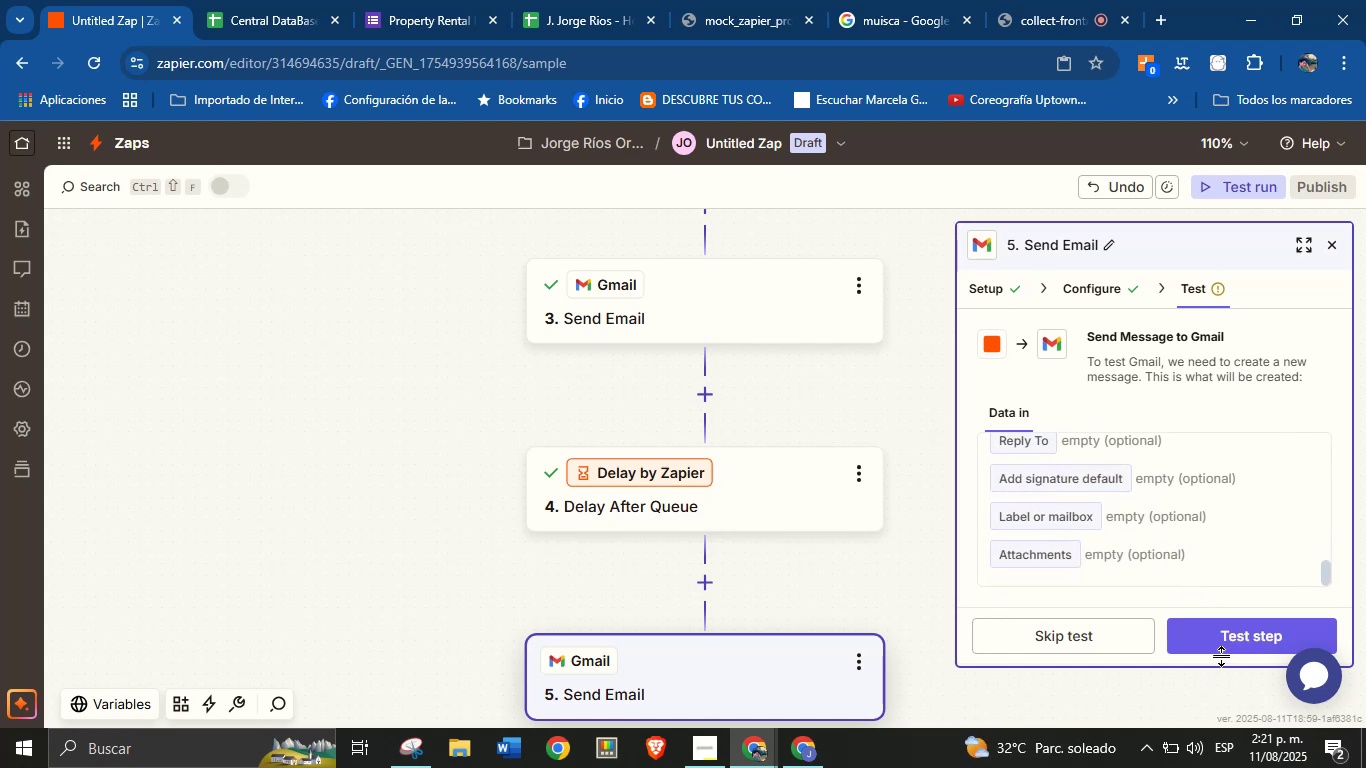 
left_click([1230, 633])
 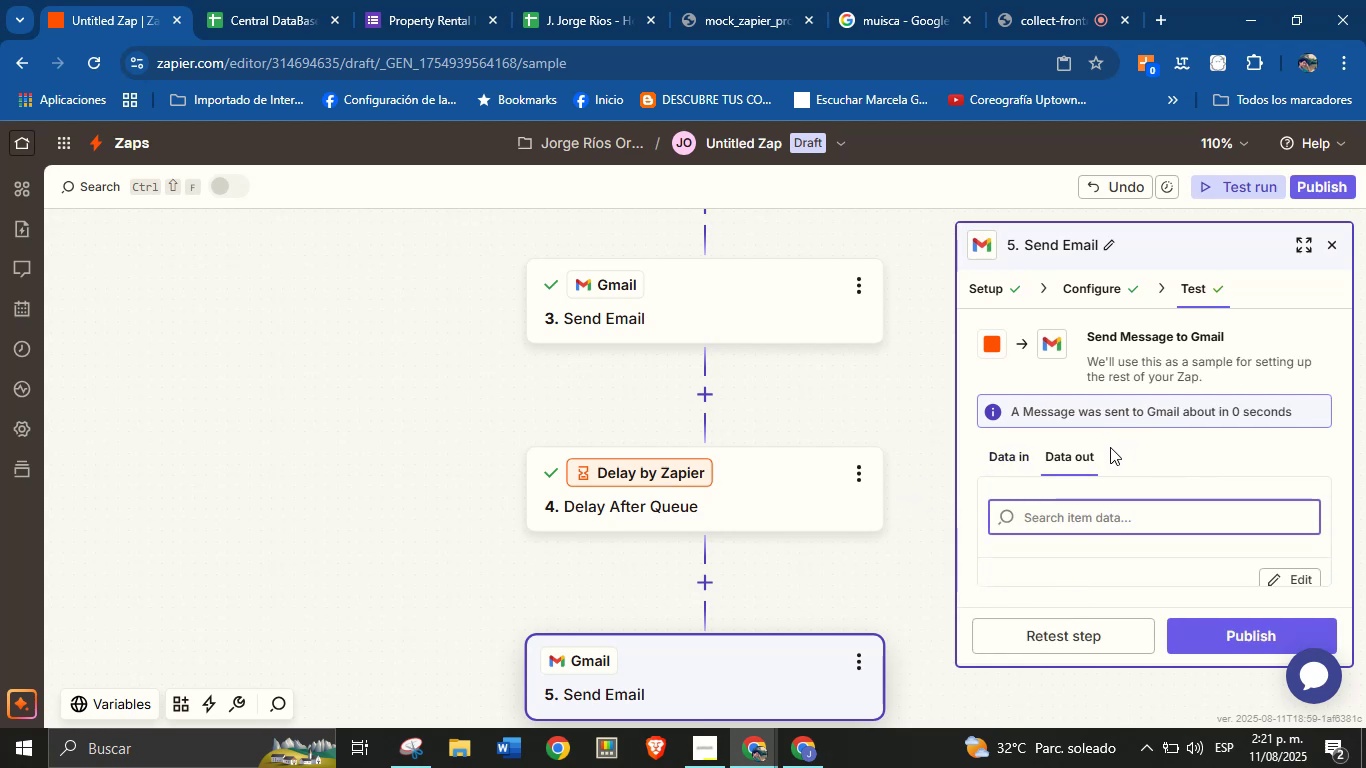 
wait(6.86)
 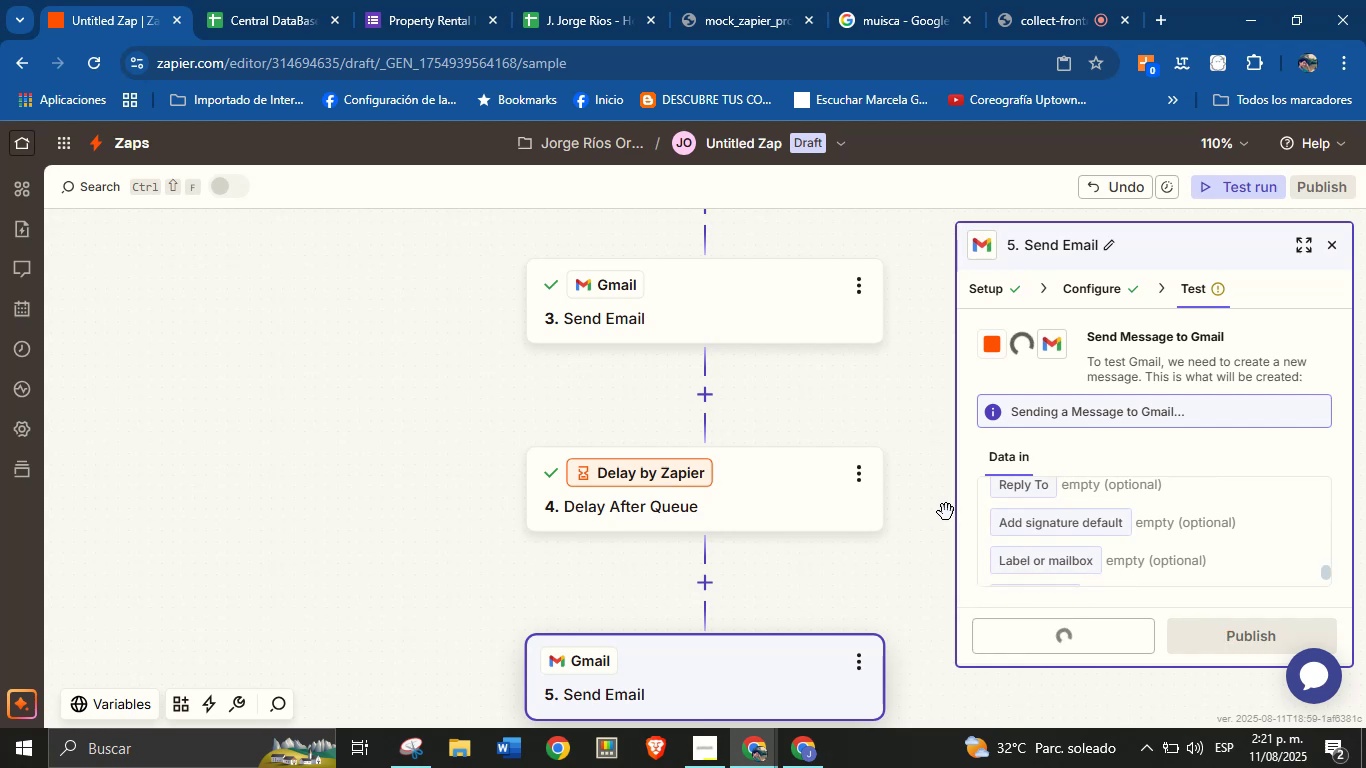 
scroll: coordinate [1146, 560], scroll_direction: down, amount: 1.0
 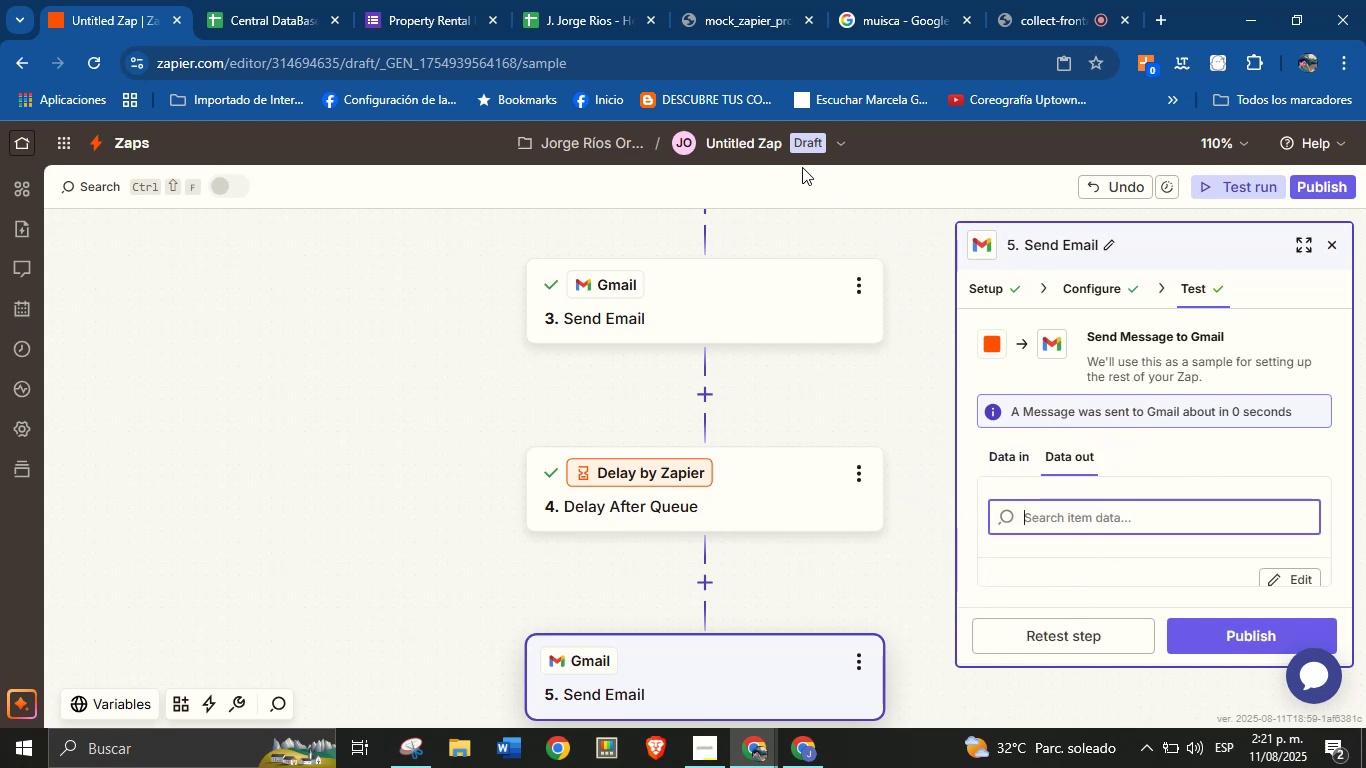 
left_click([722, 148])
 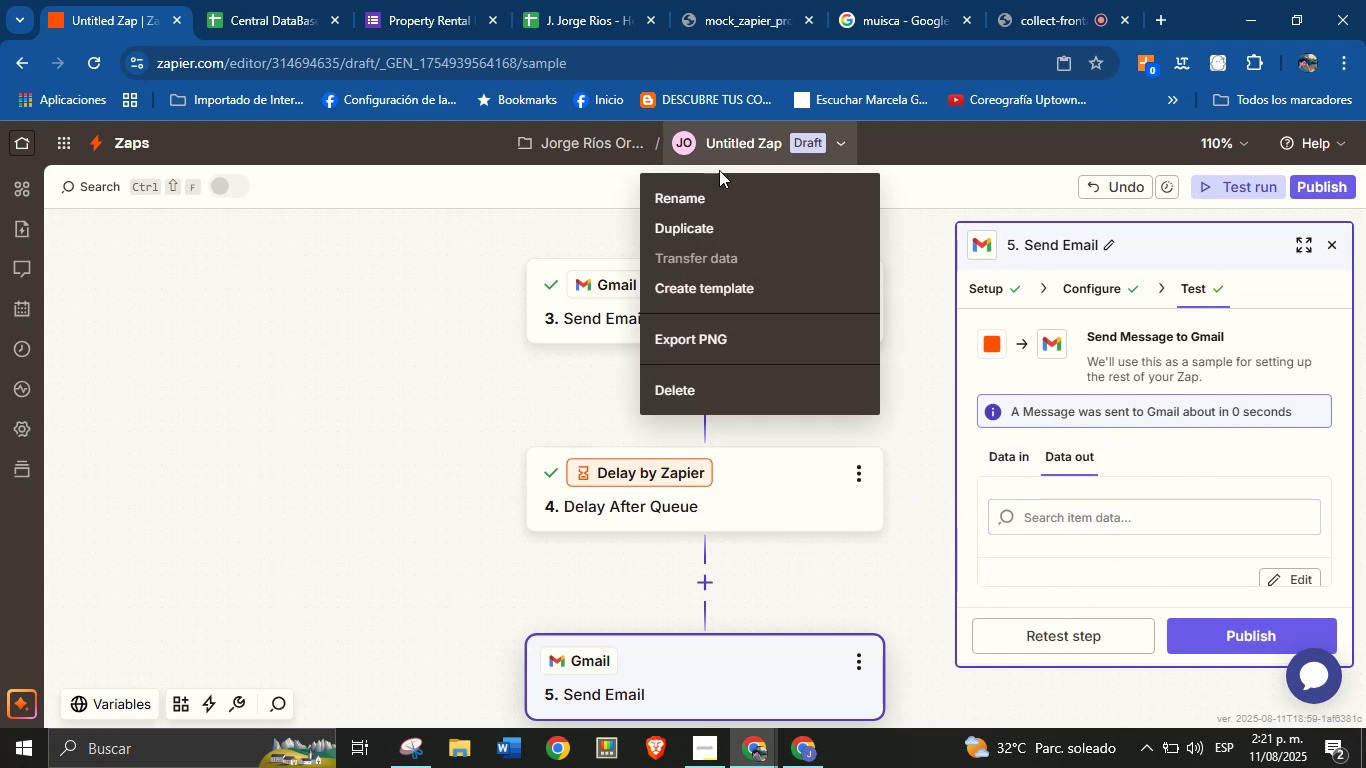 
left_click([709, 202])
 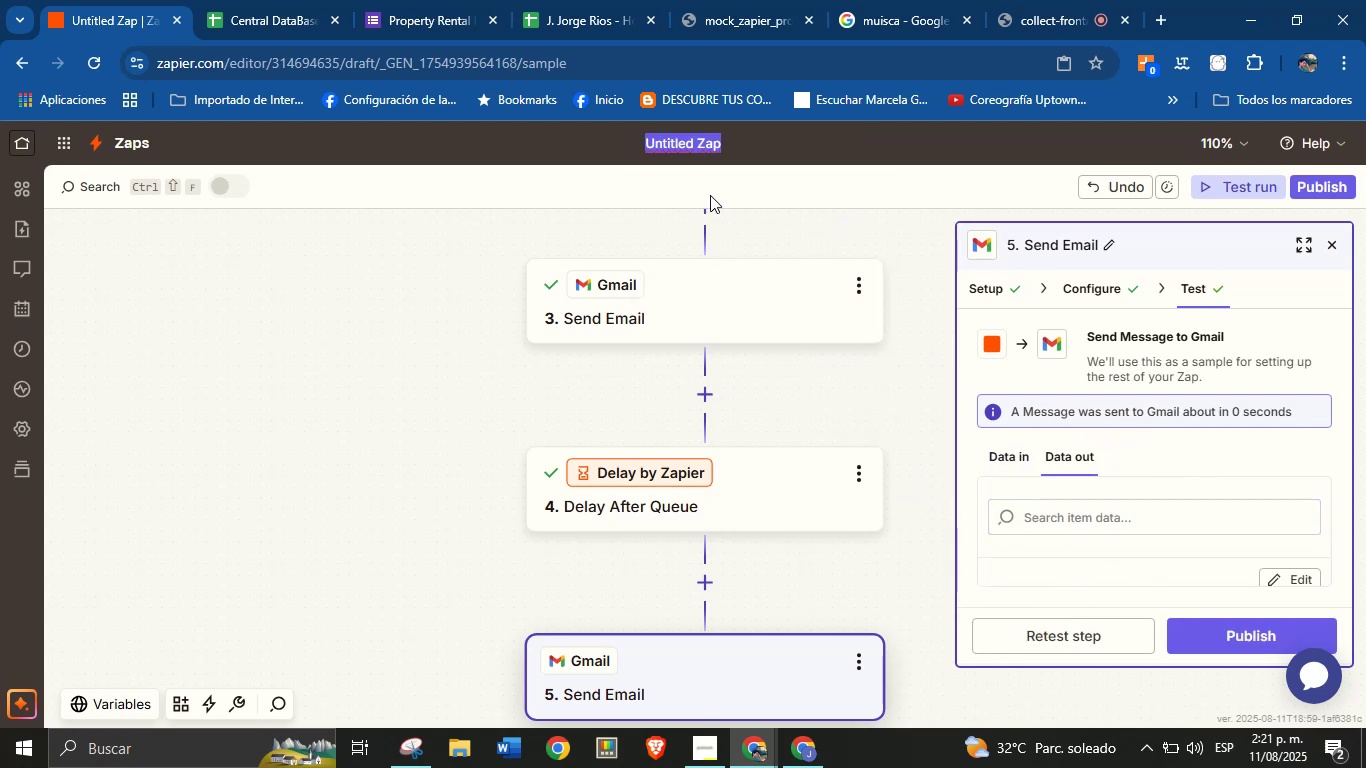 
type(ZaprENT)
 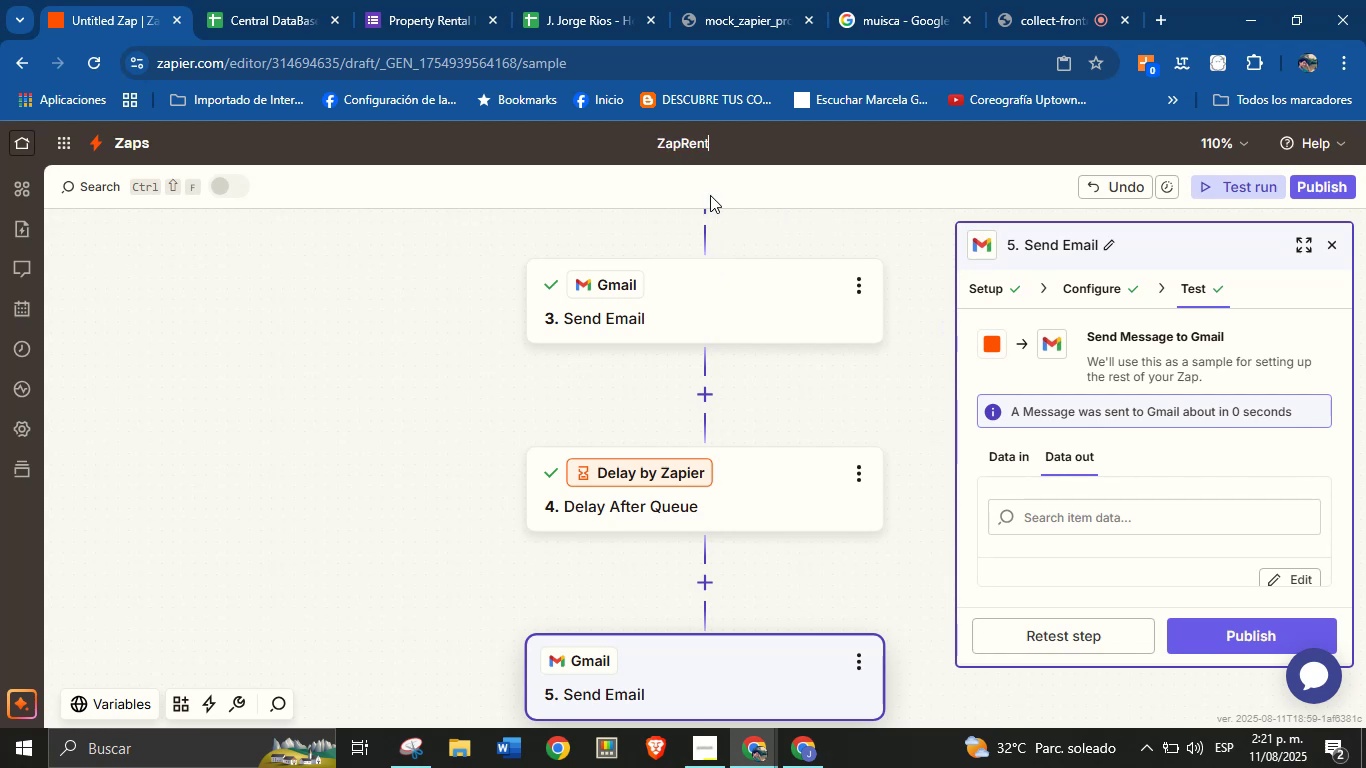 
hold_key(key=CapsLock, duration=0.32)
 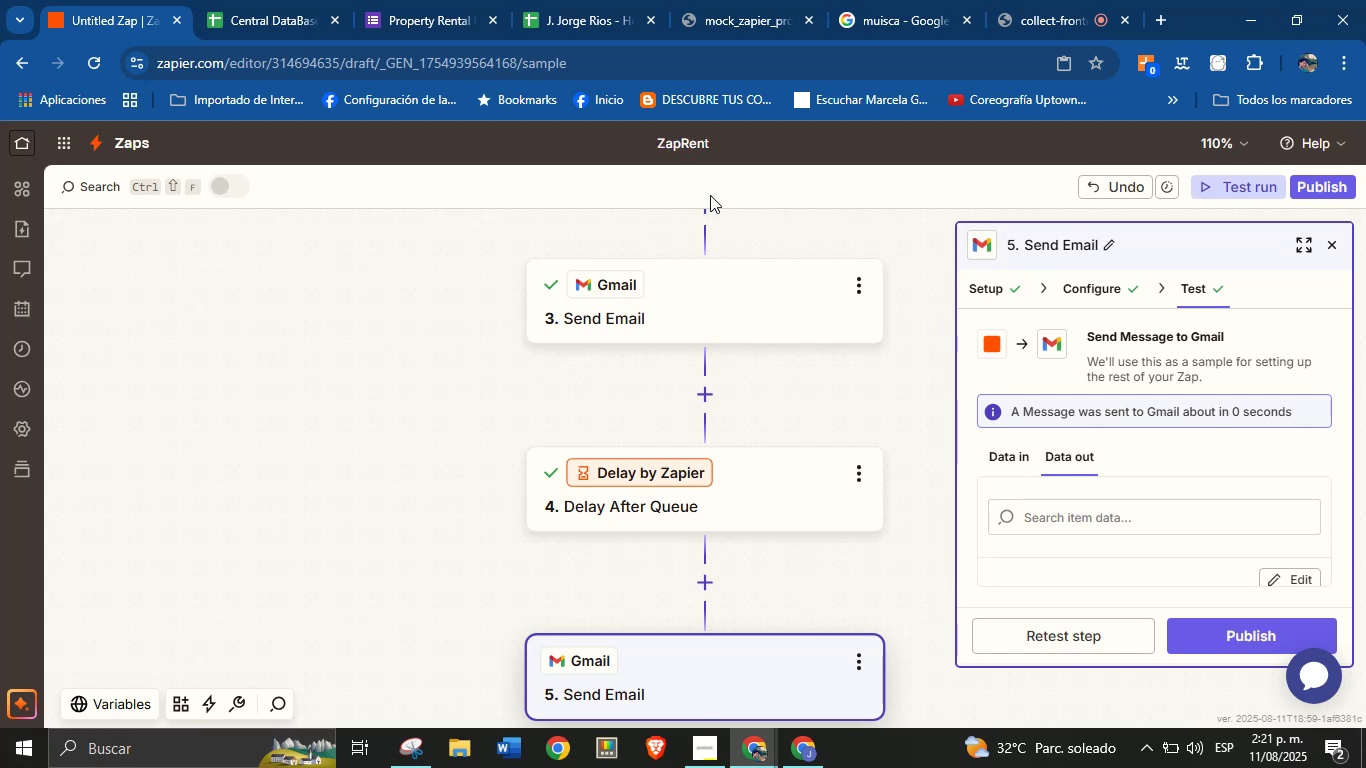 
left_click([916, 421])
 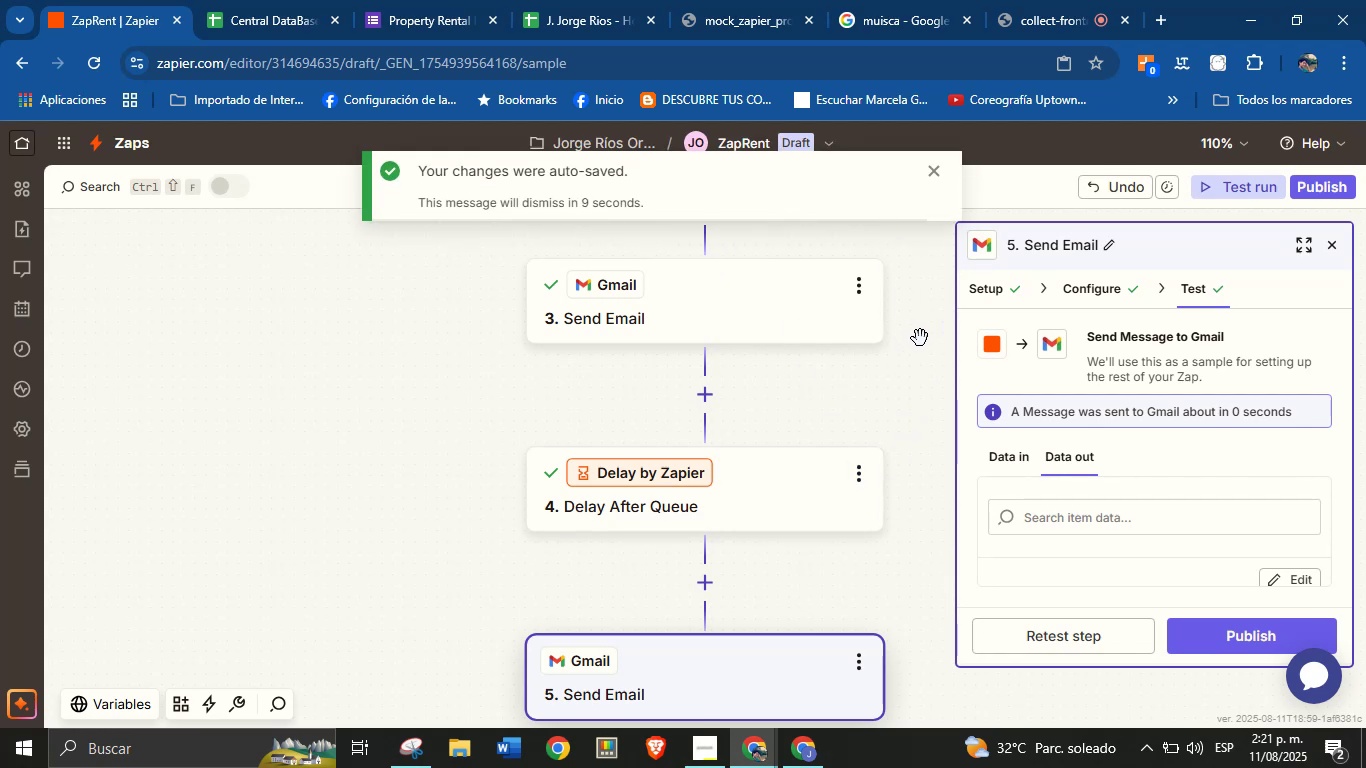 
left_click_drag(start_coordinate=[897, 438], to_coordinate=[909, 358])
 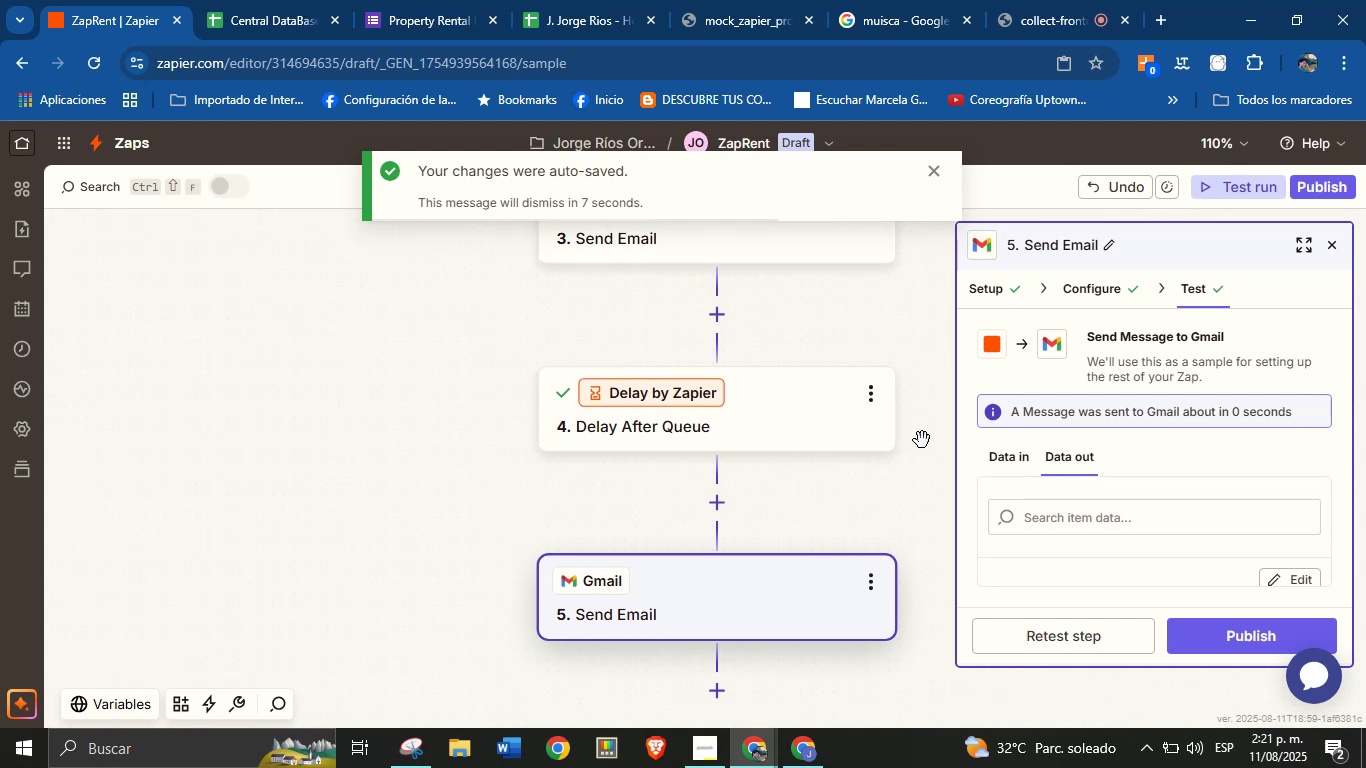 
left_click_drag(start_coordinate=[926, 472], to_coordinate=[913, 408])
 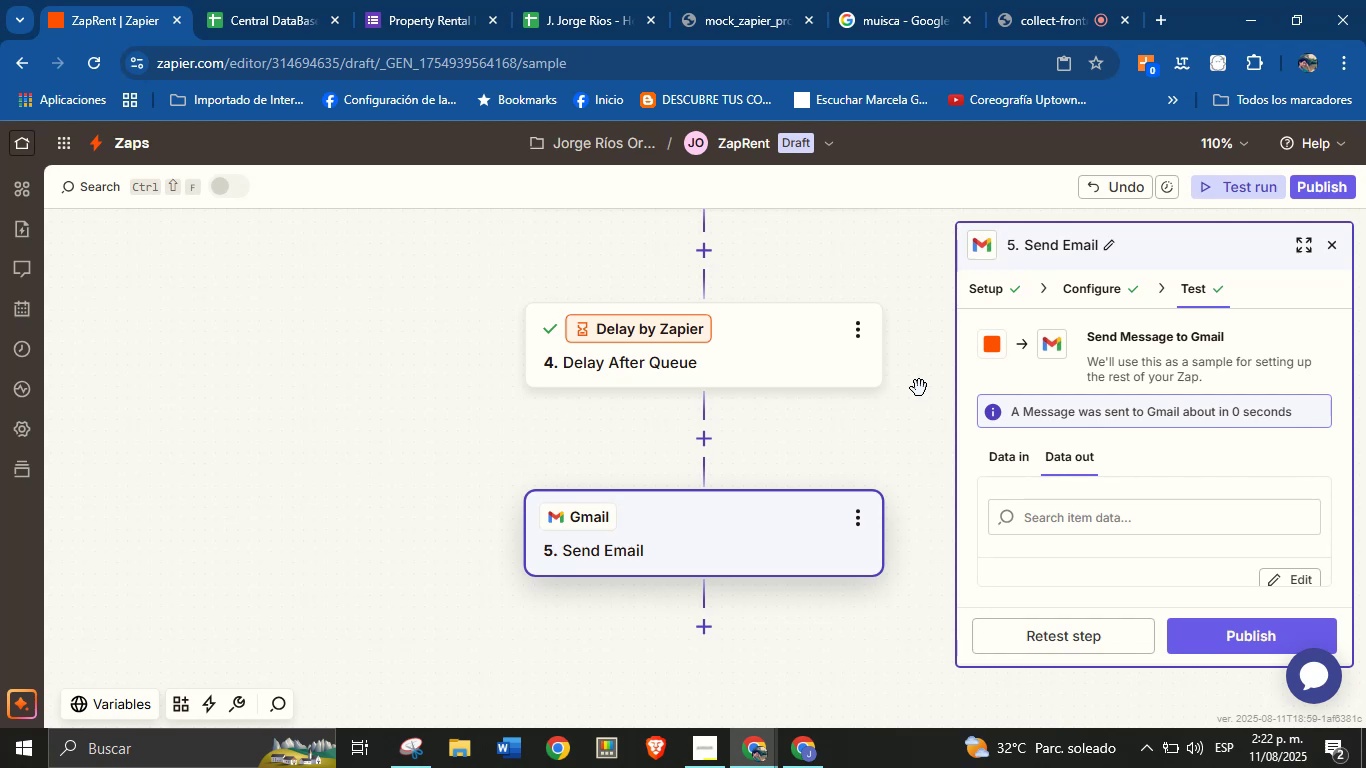 
wait(50.78)
 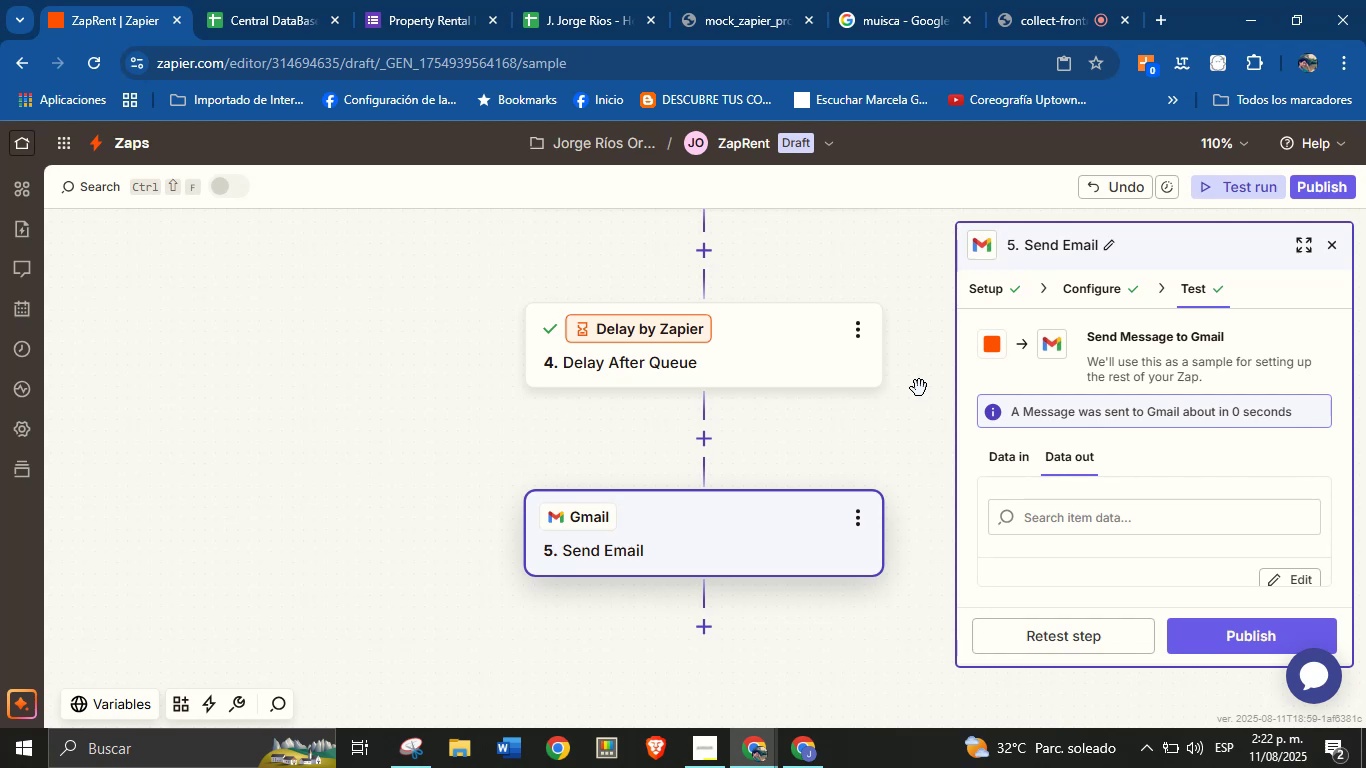 
left_click_drag(start_coordinate=[925, 460], to_coordinate=[922, 384])
 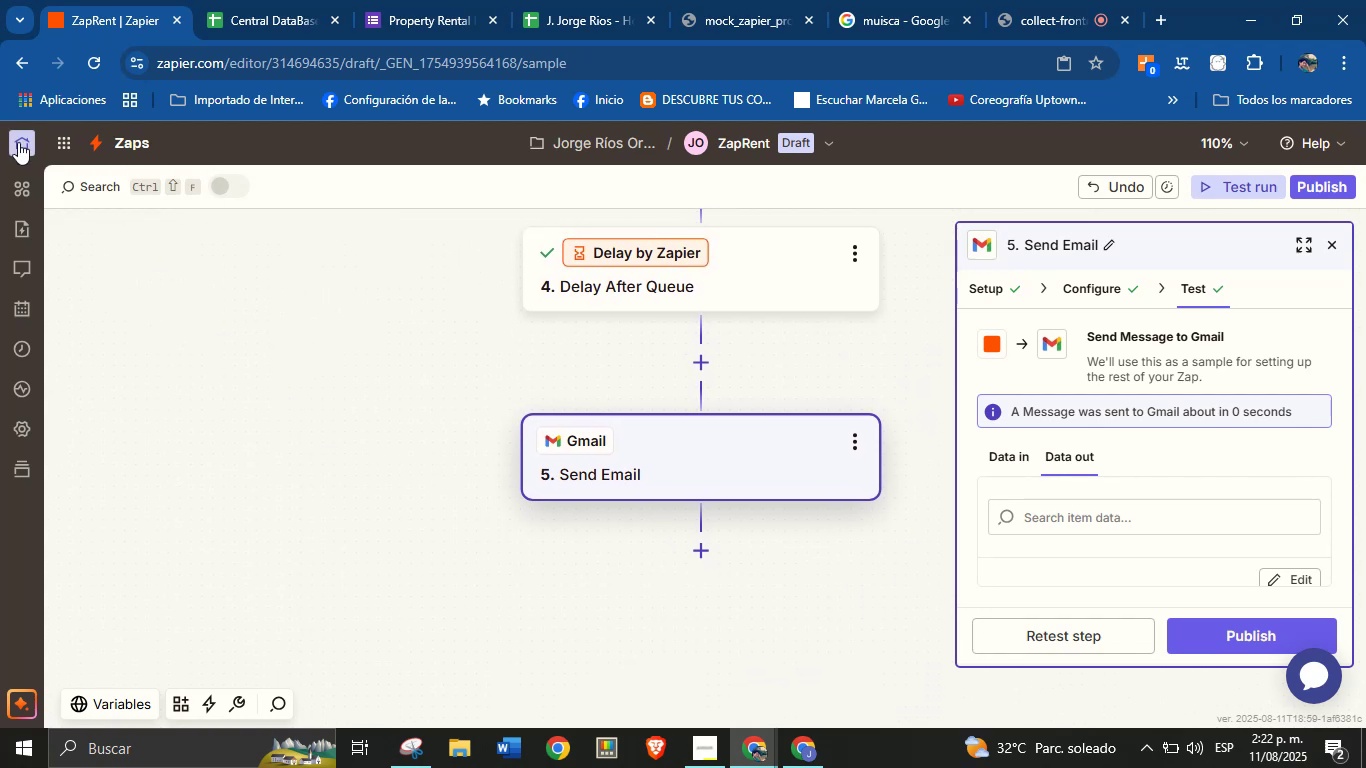 
left_click([18, 147])
 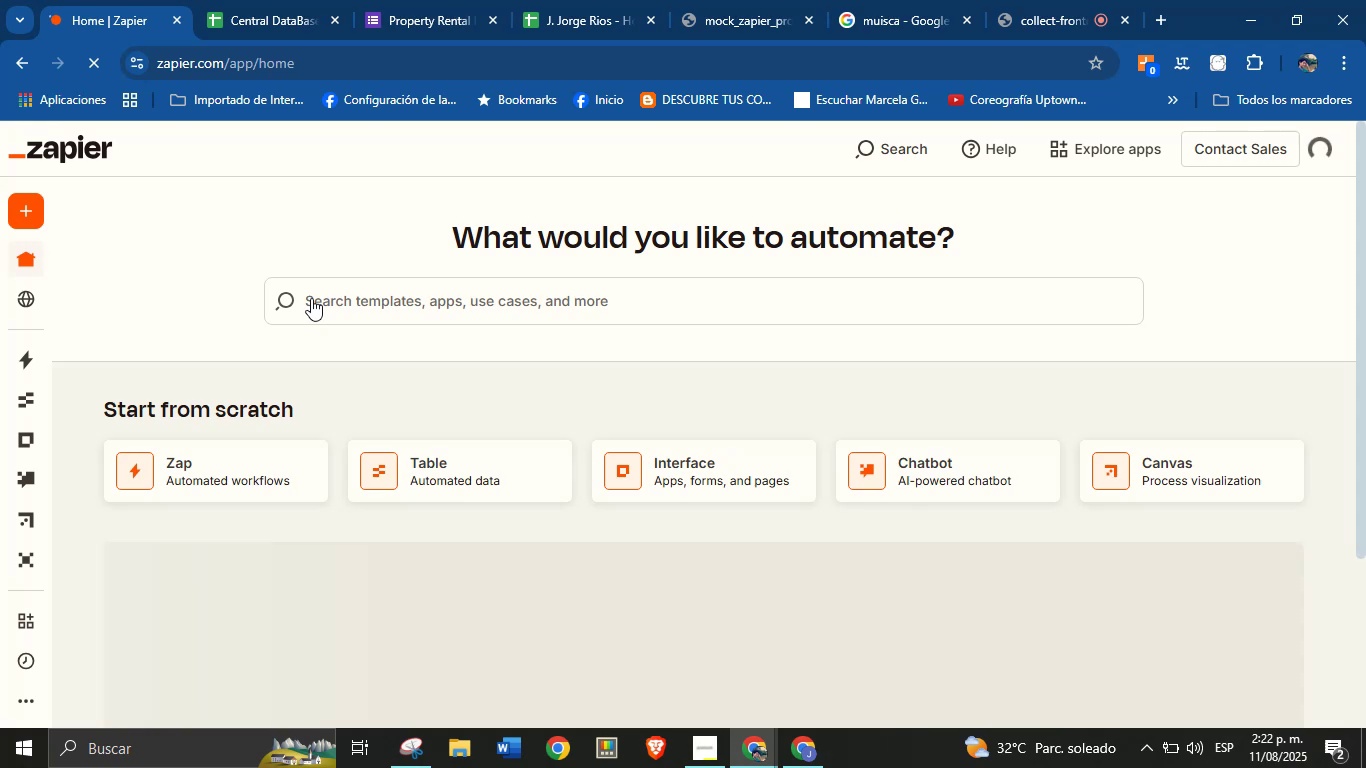 
wait(9.35)
 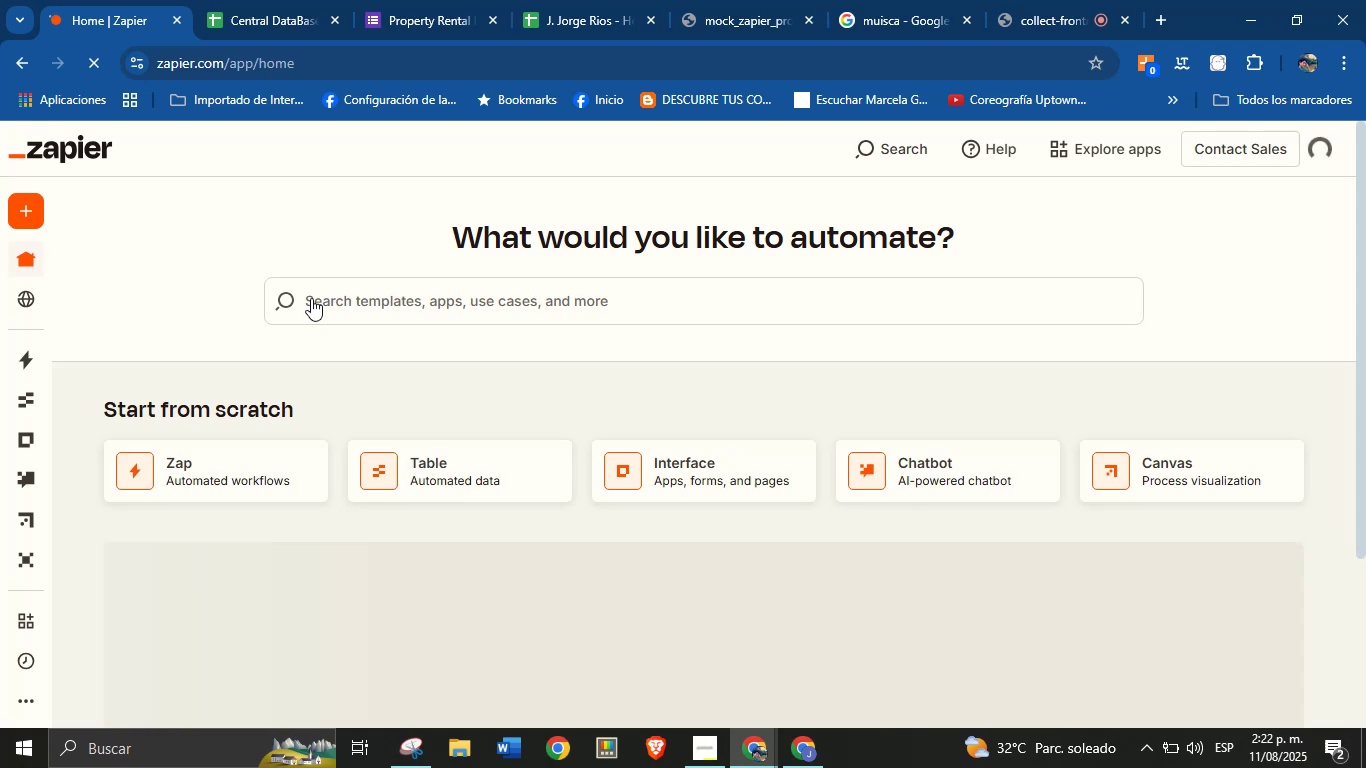 
left_click([404, 0])
 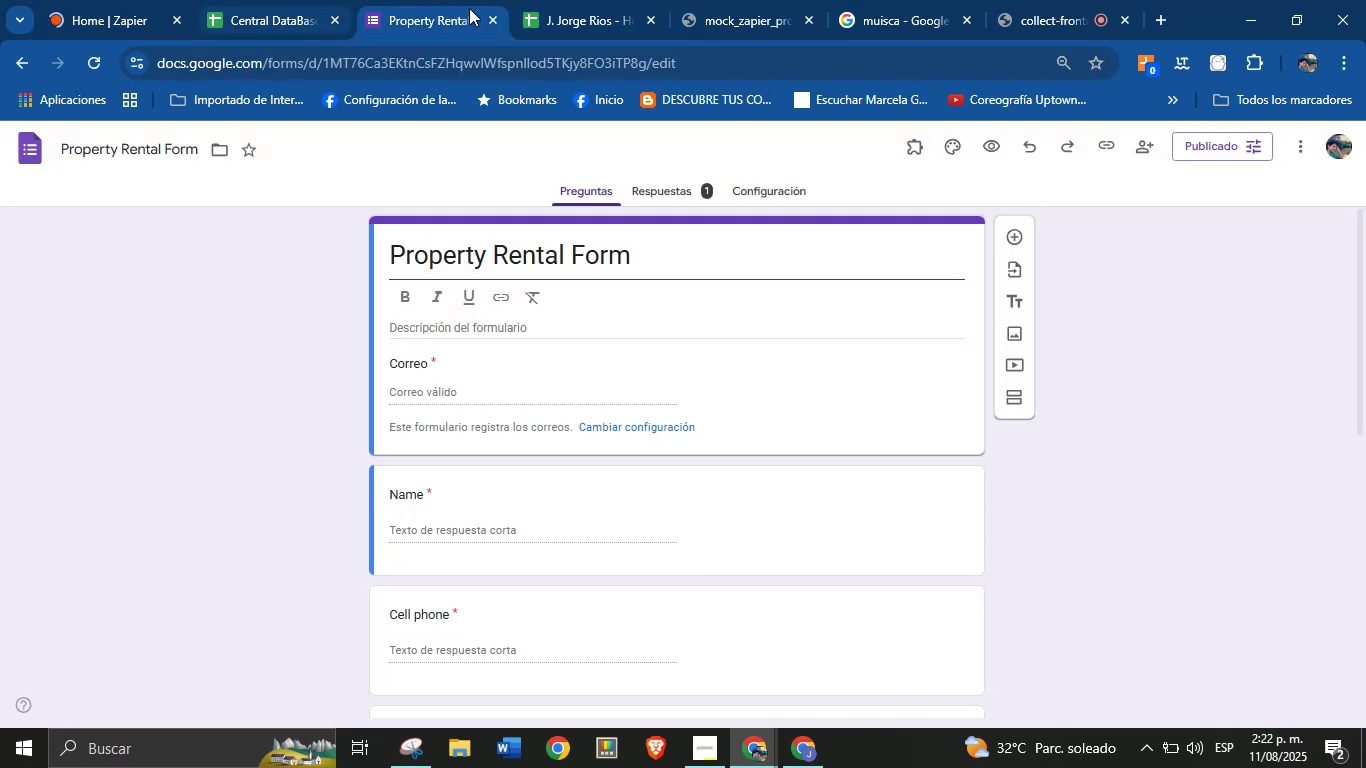 
left_click([492, 20])
 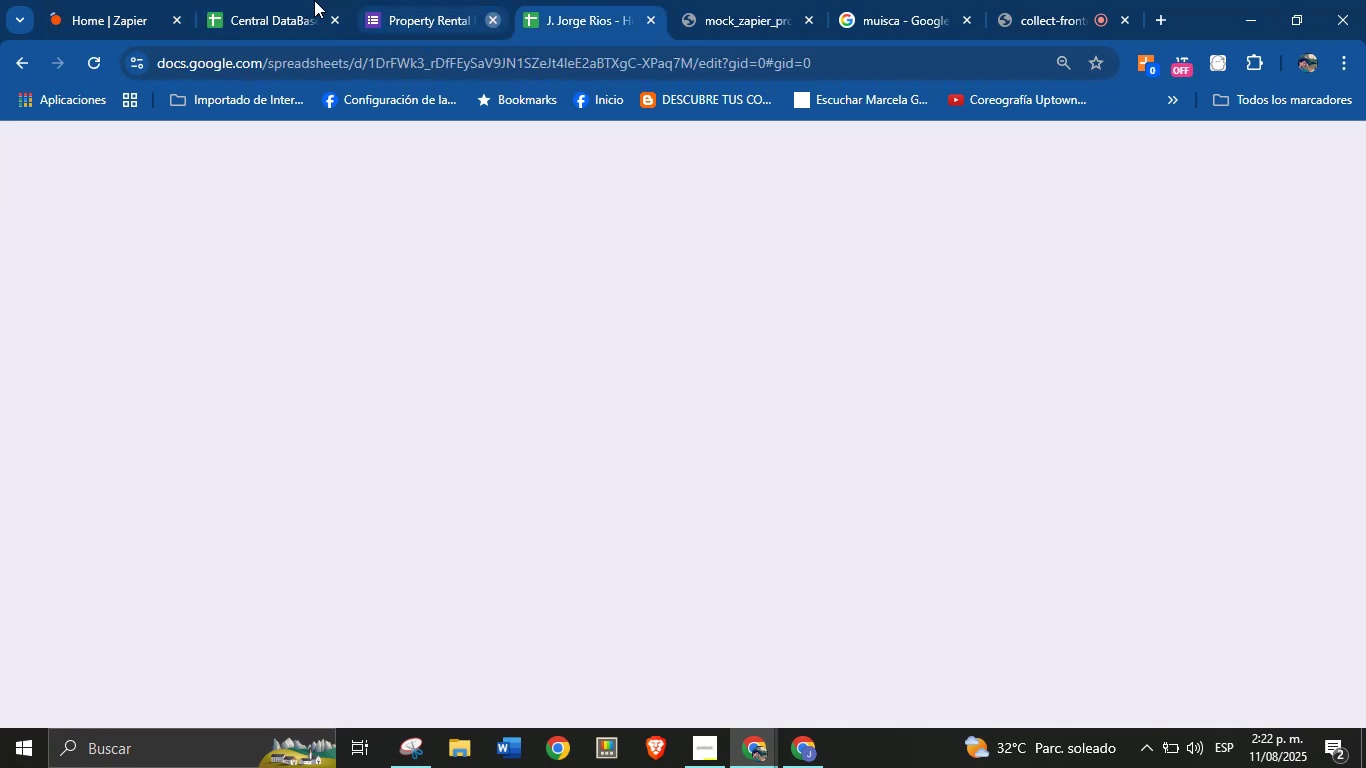 
left_click([304, 0])
 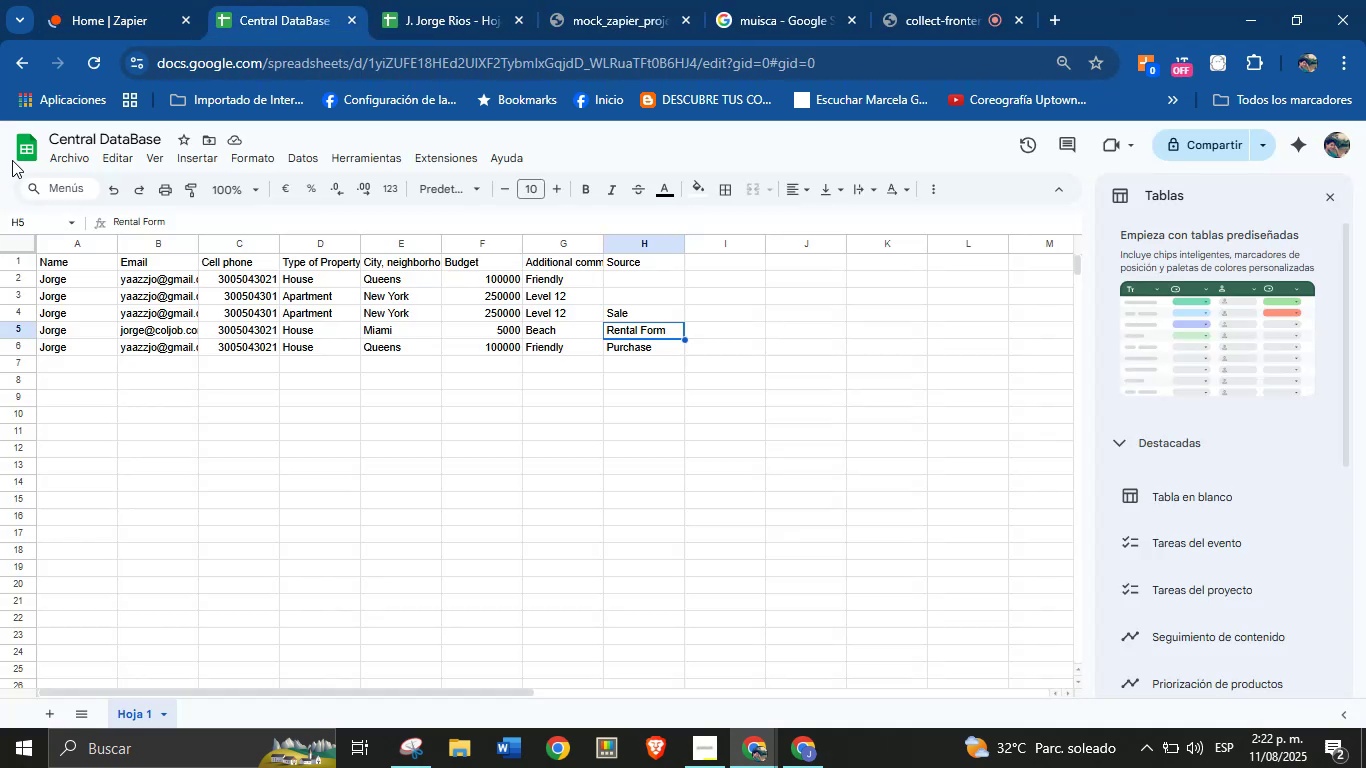 
left_click([17, 152])
 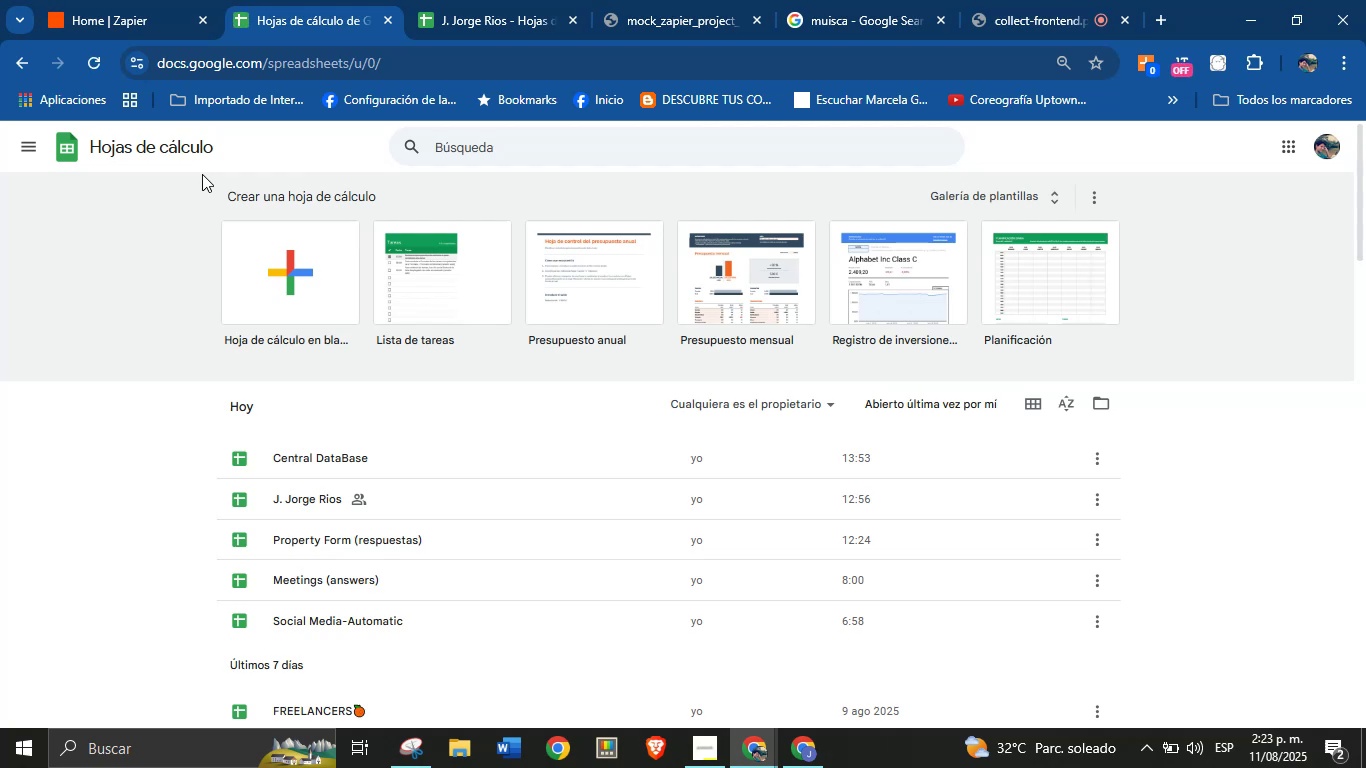 
wait(23.36)
 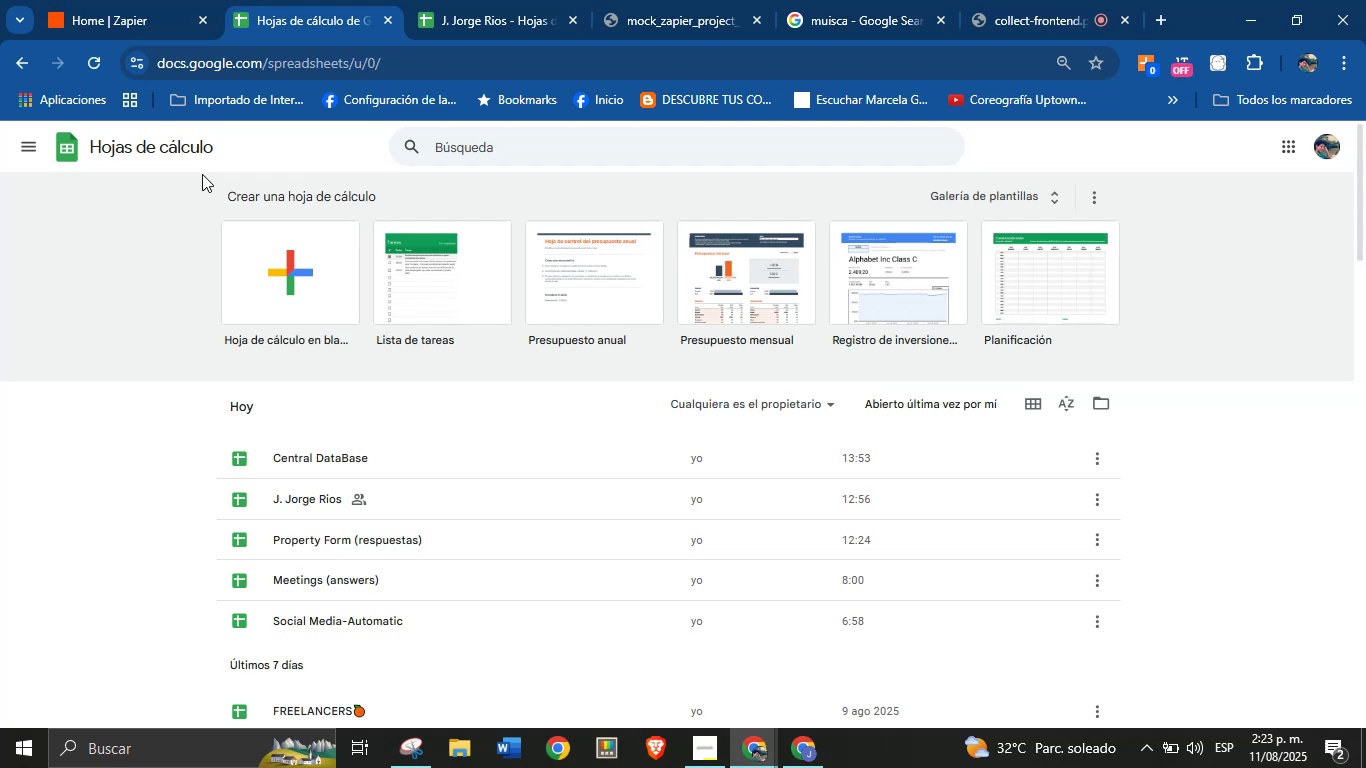 
left_click([277, 283])
 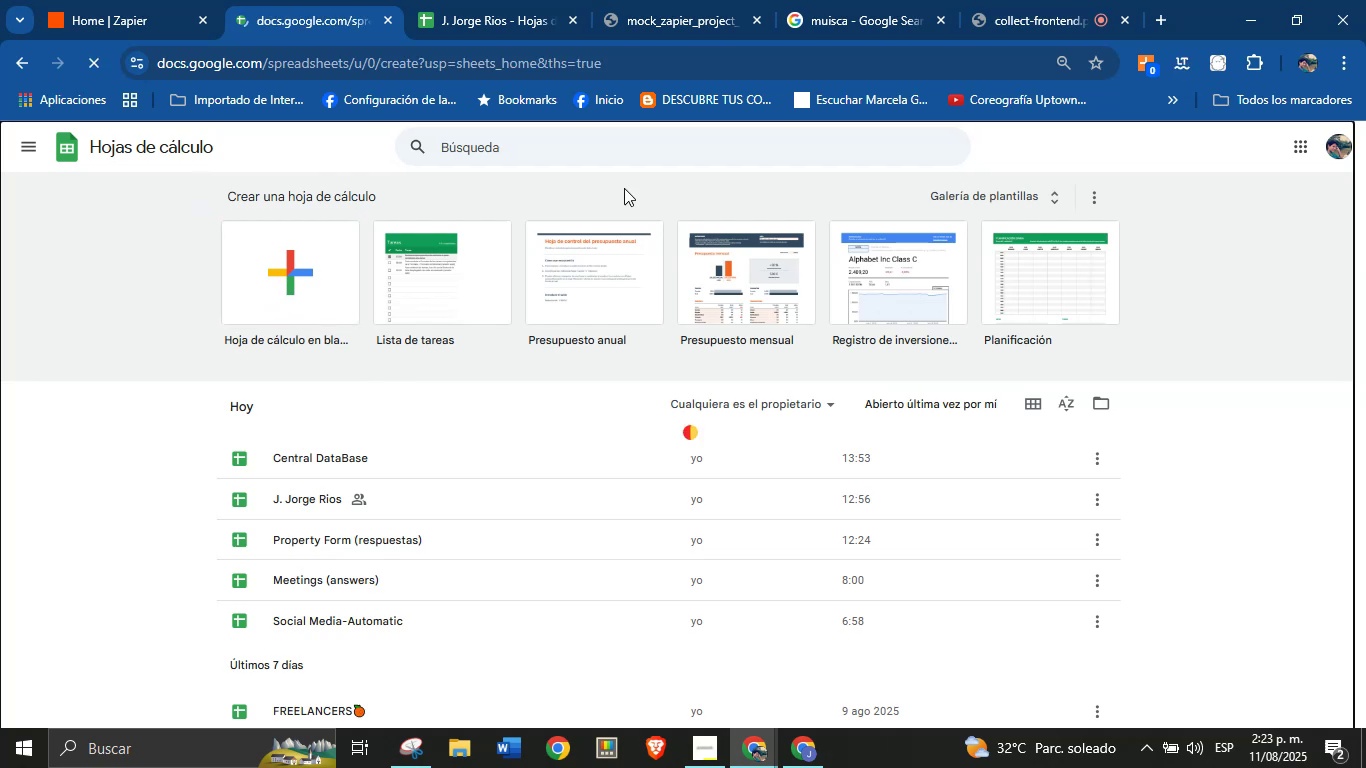 
left_click([1037, 0])
 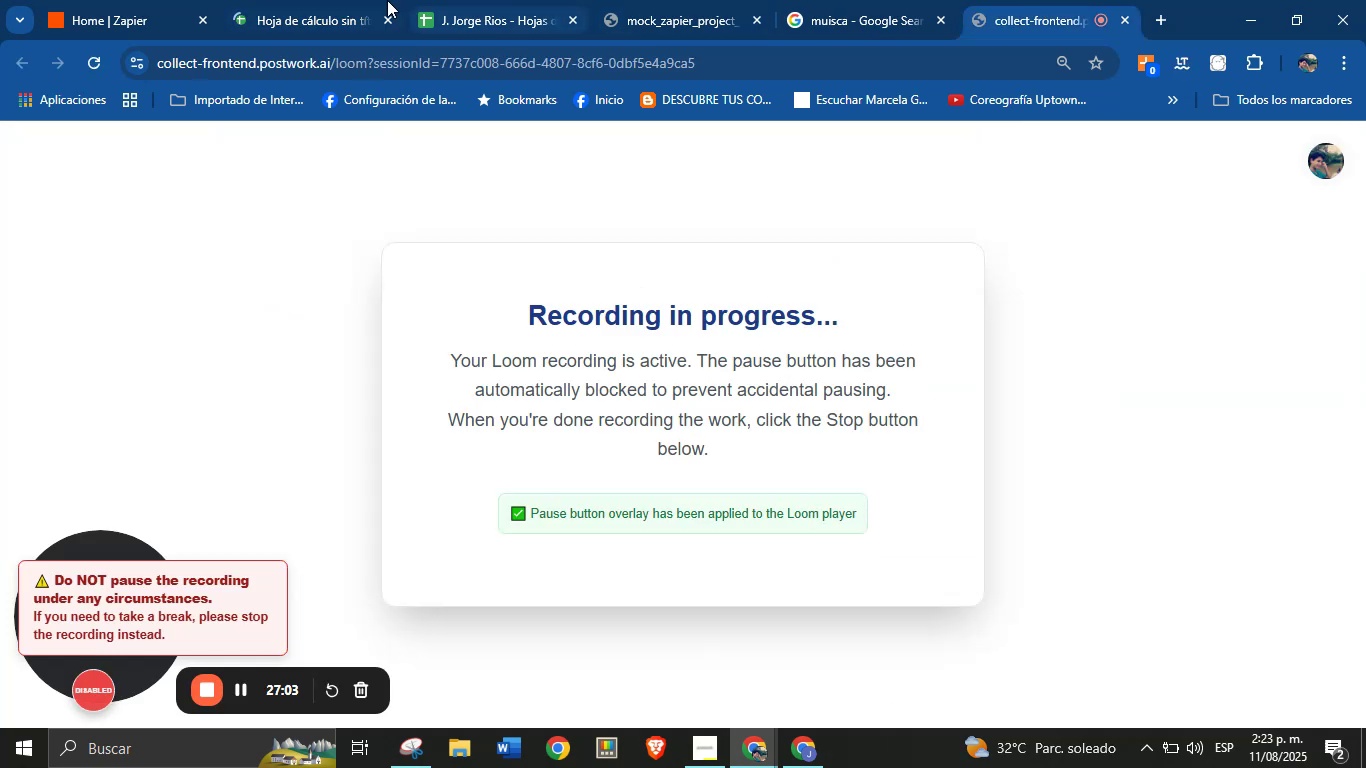 
left_click([308, 0])
 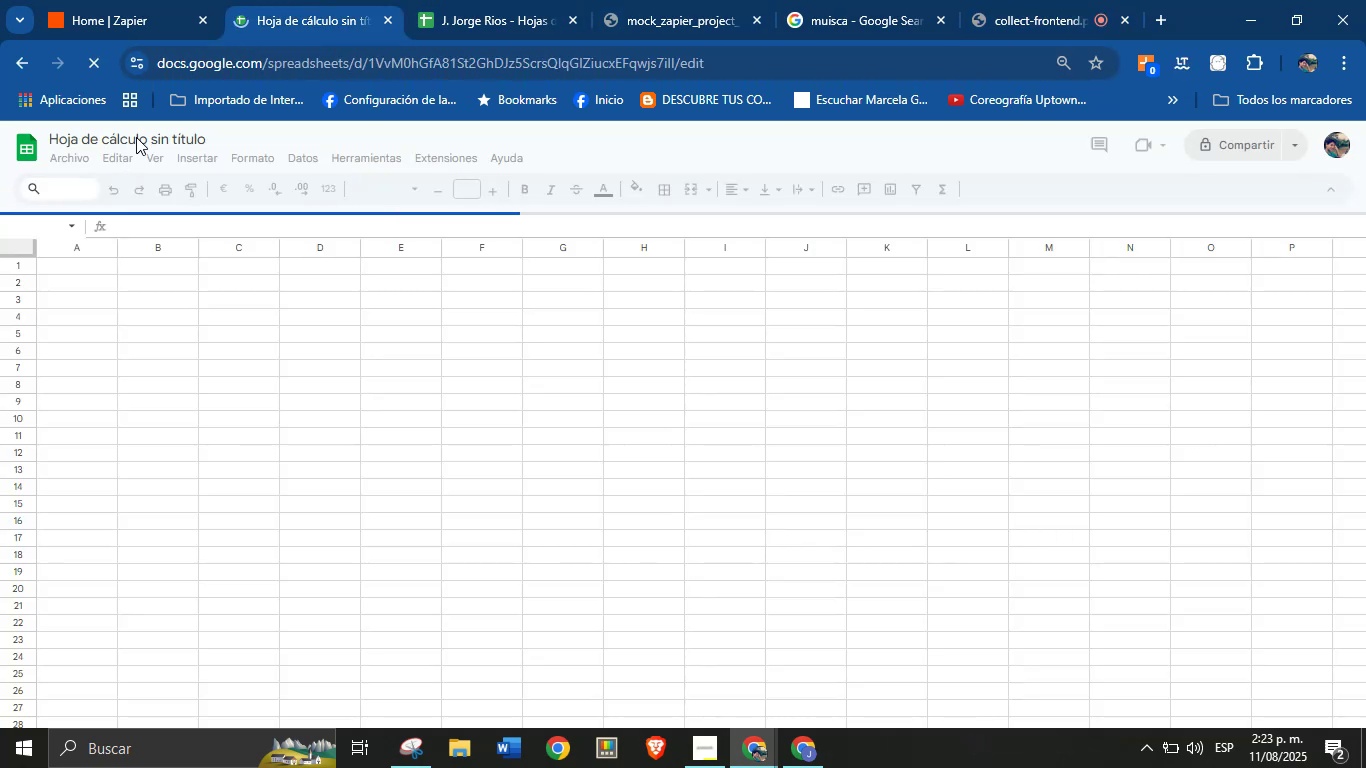 
wait(8.62)
 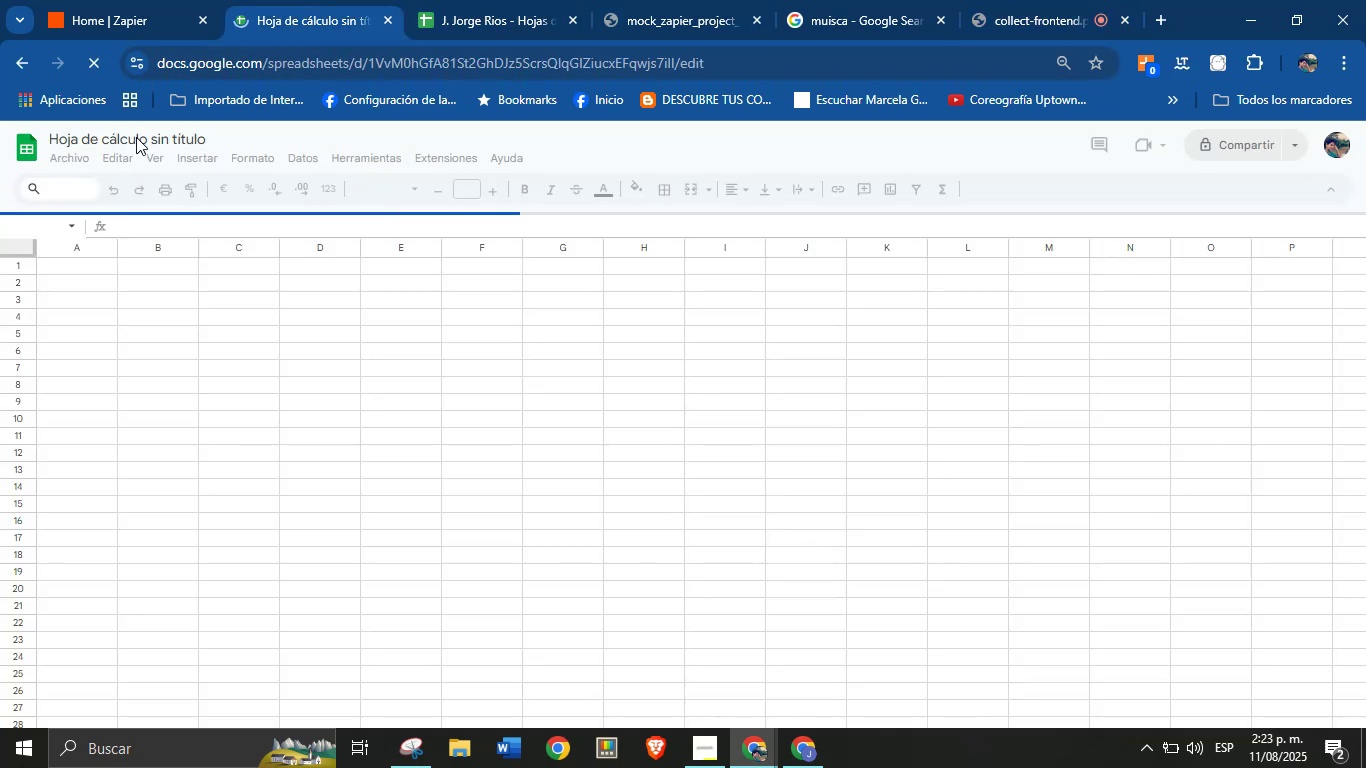 
double_click([134, 136])
 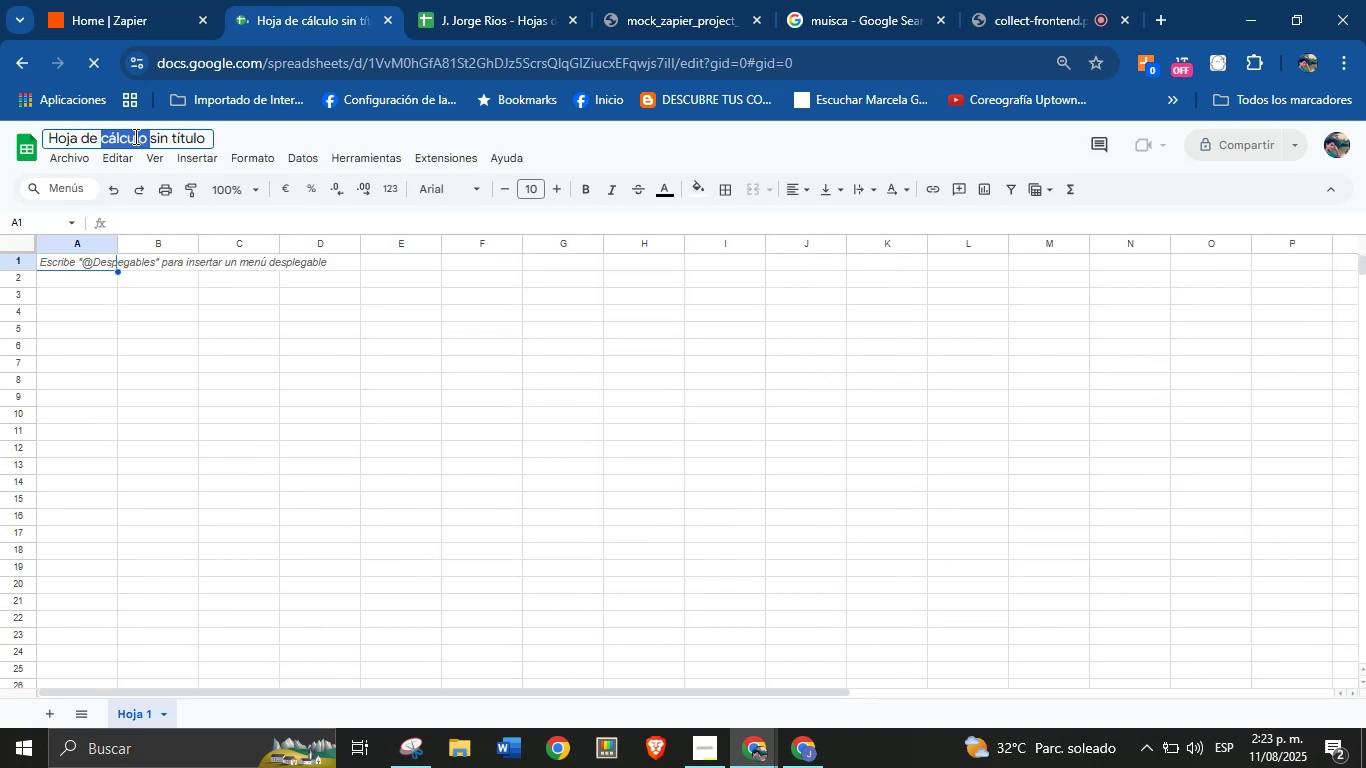 
key(CapsLock)
 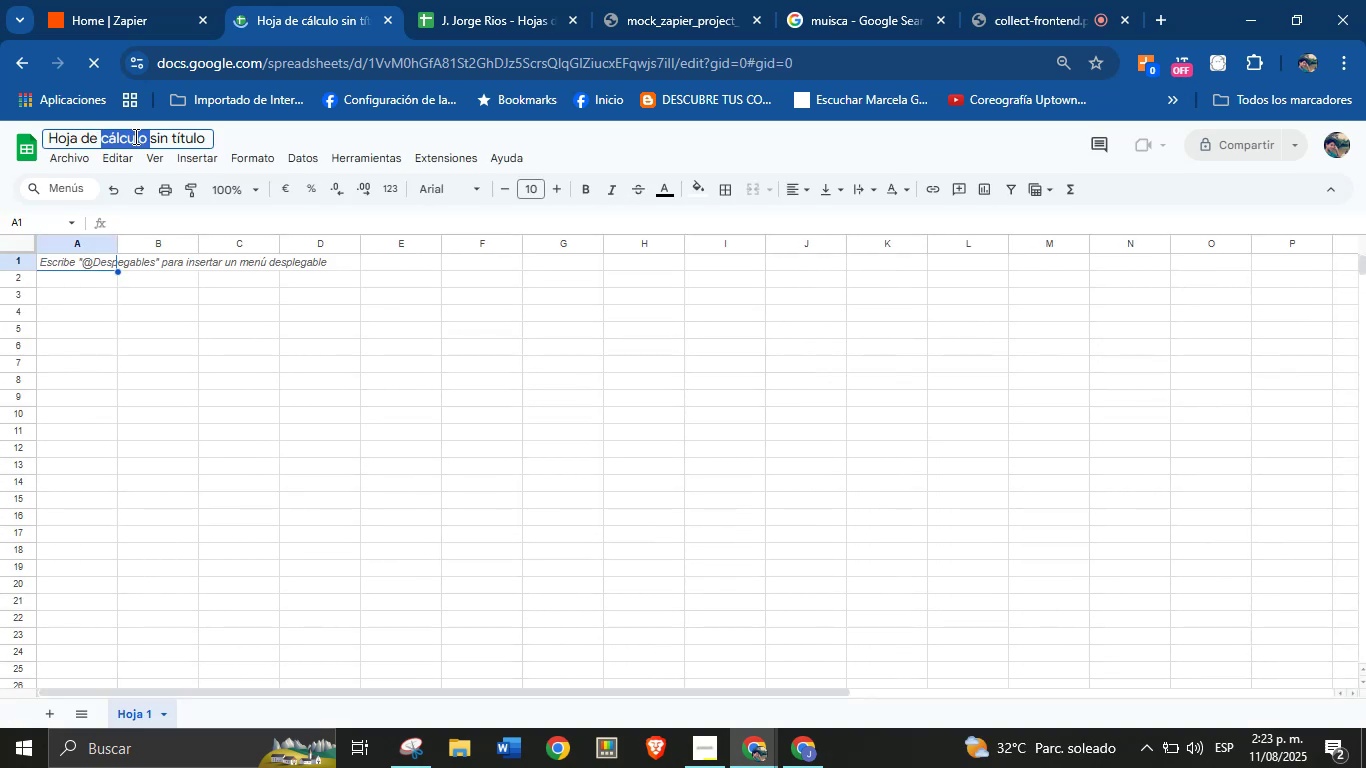 
key(A)
 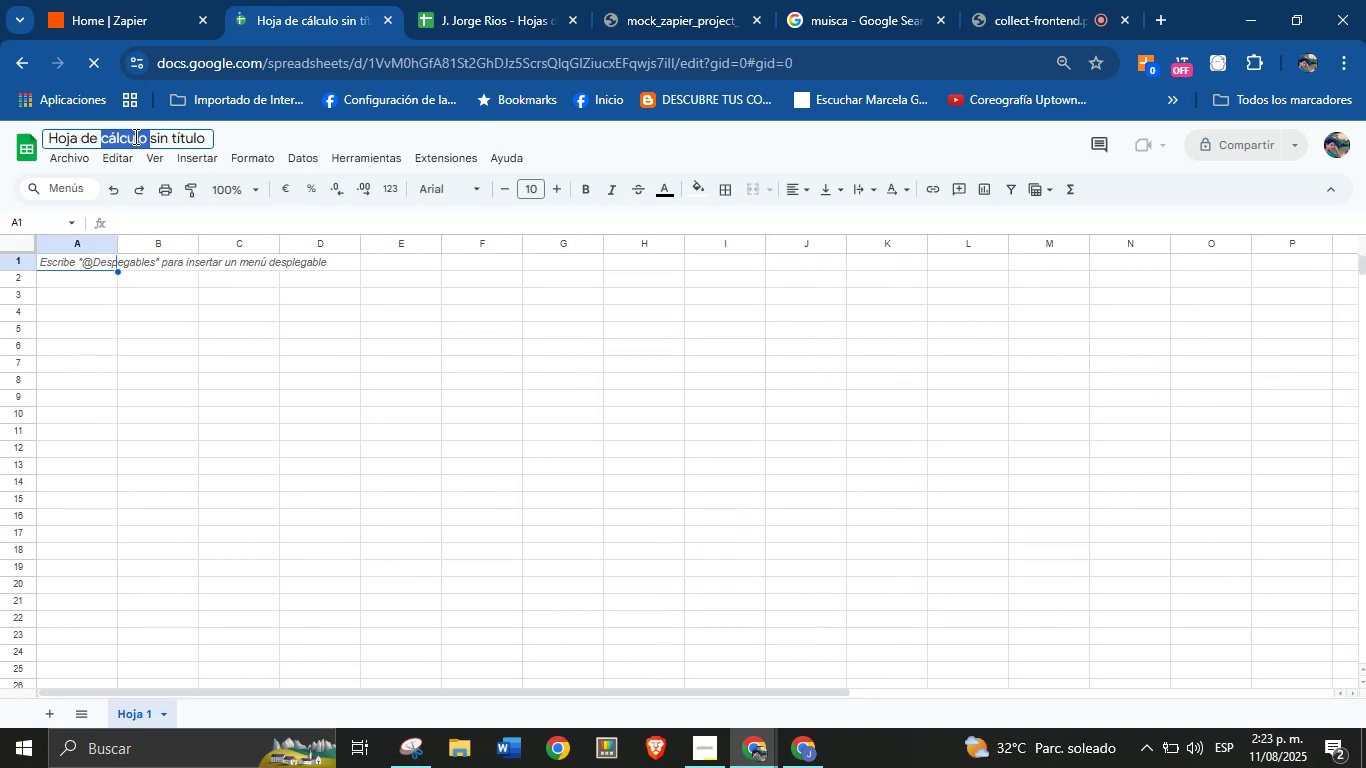 
key(CapsLock)
 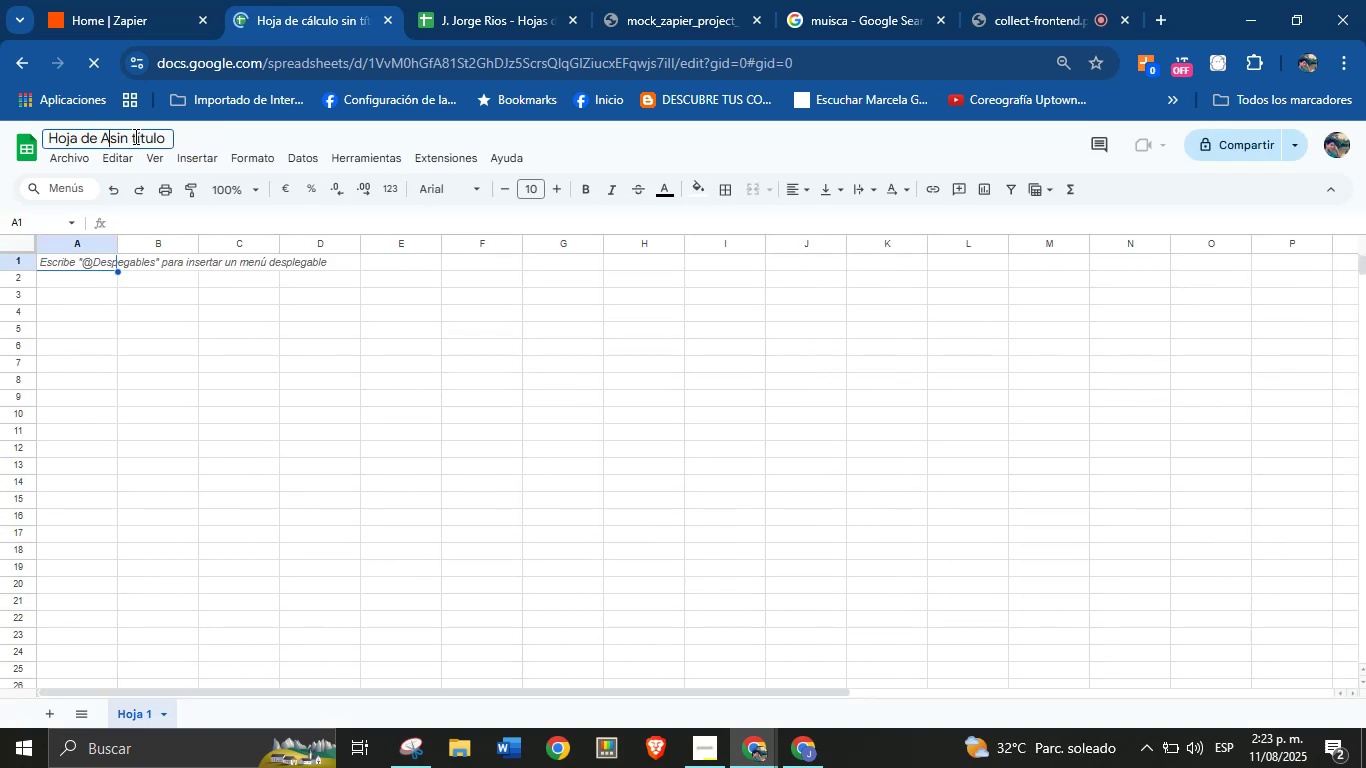 
double_click([134, 136])
 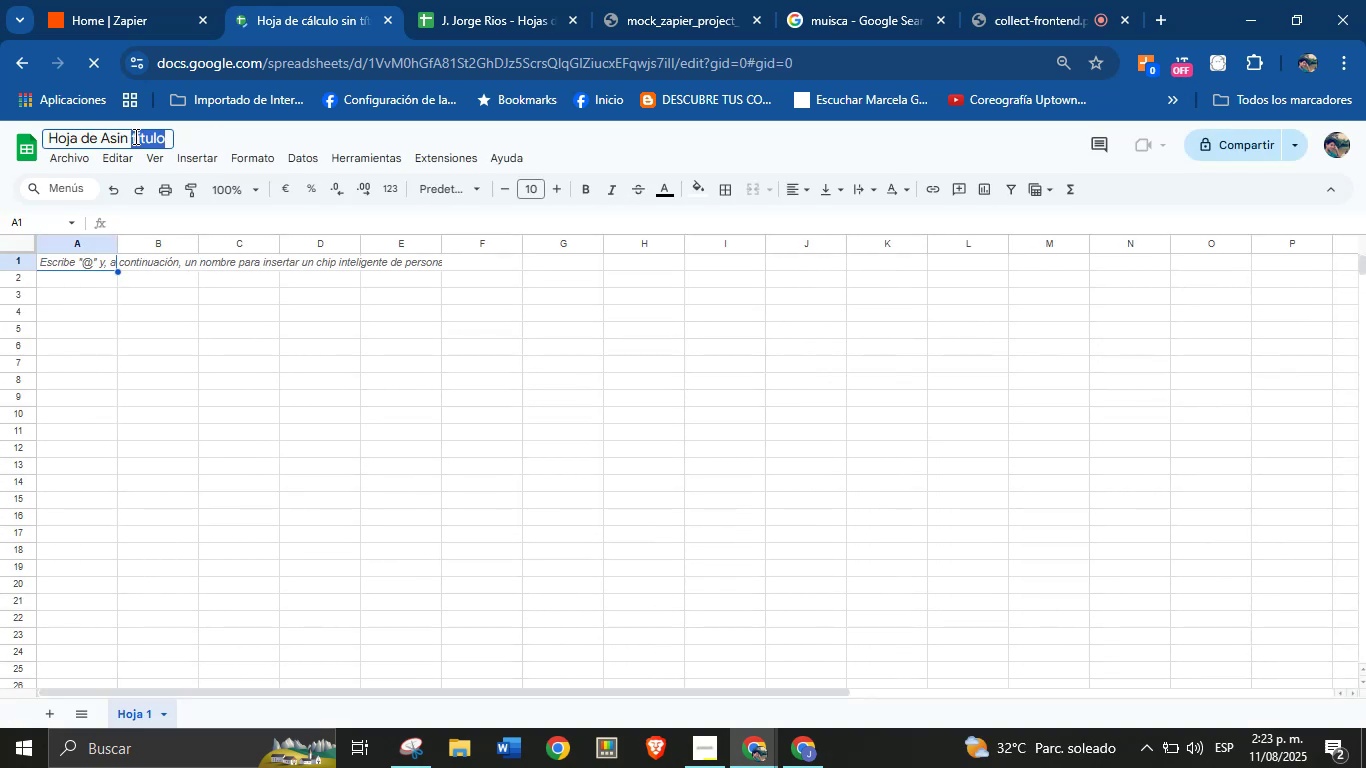 
triple_click([134, 136])
 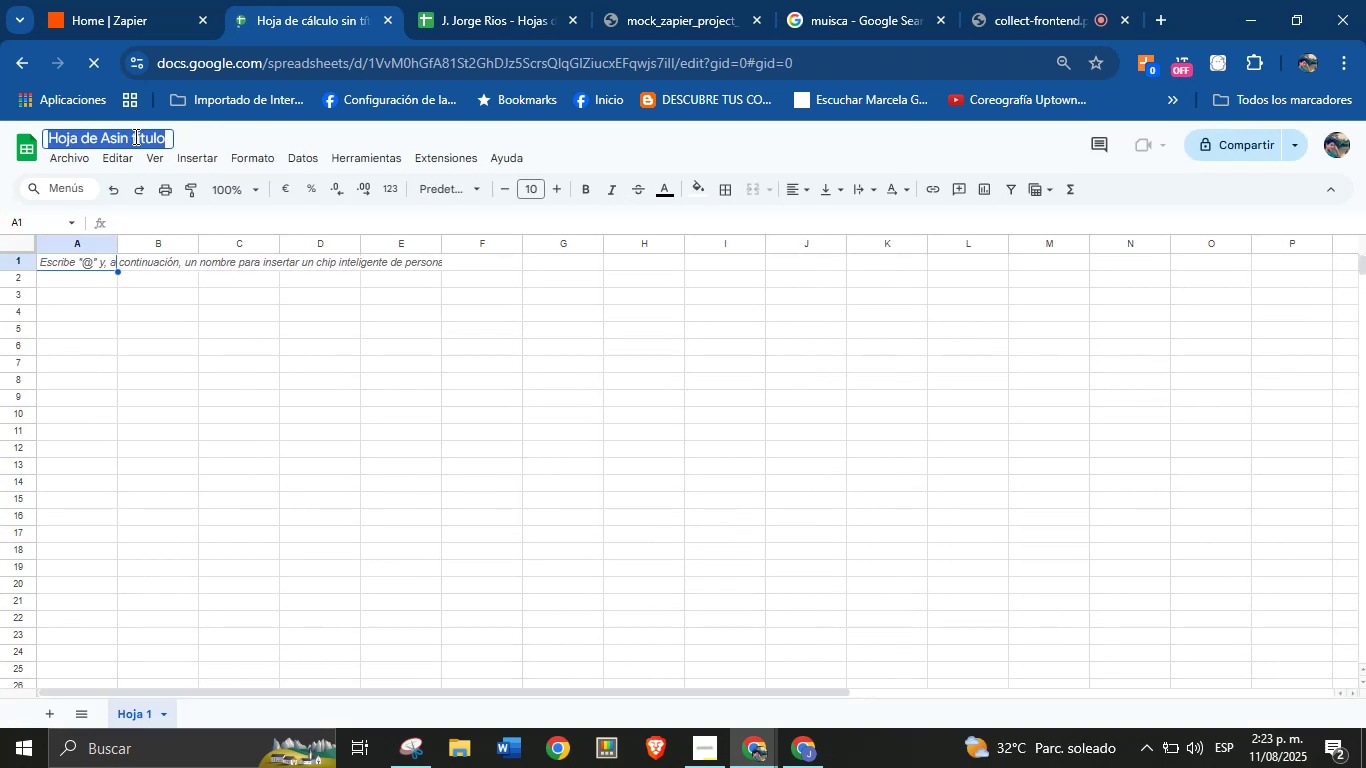 
type(Adress)
 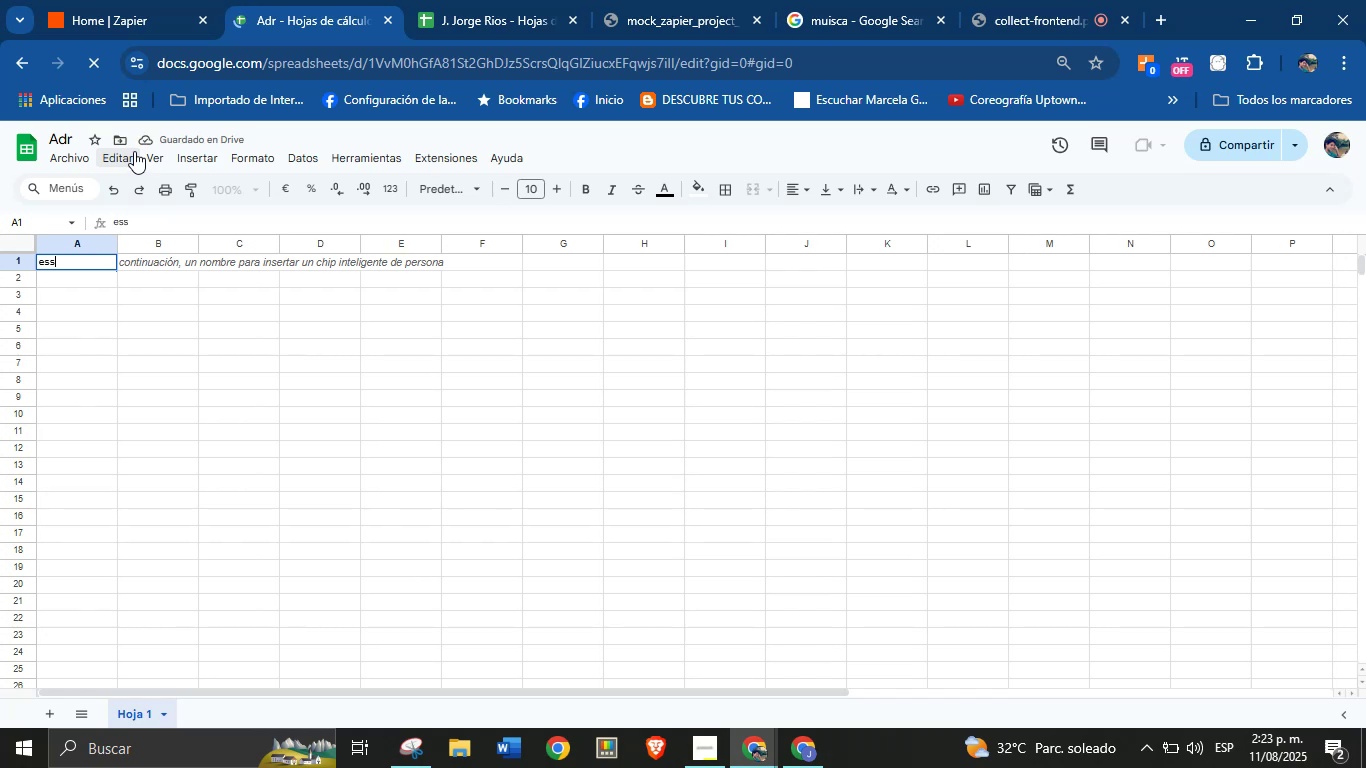 
left_click([58, 136])
 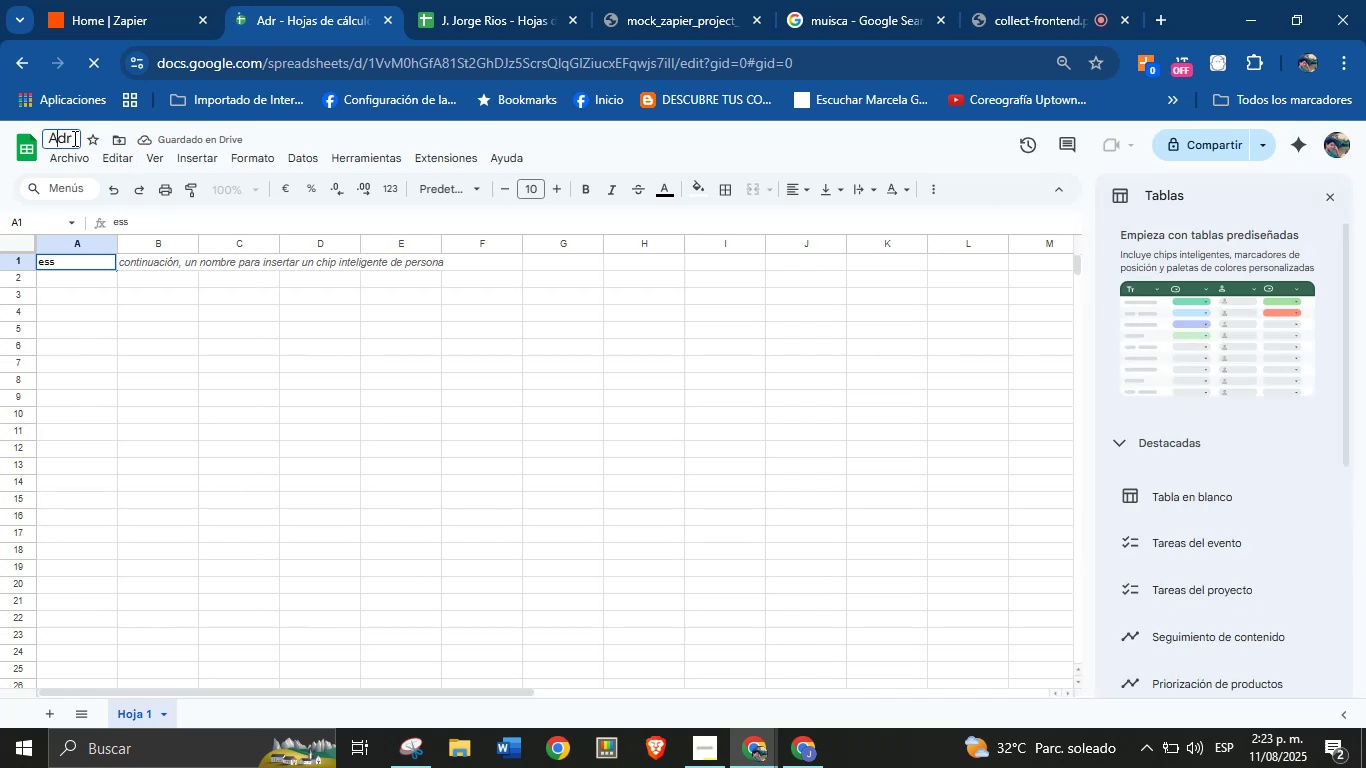 
left_click([76, 136])
 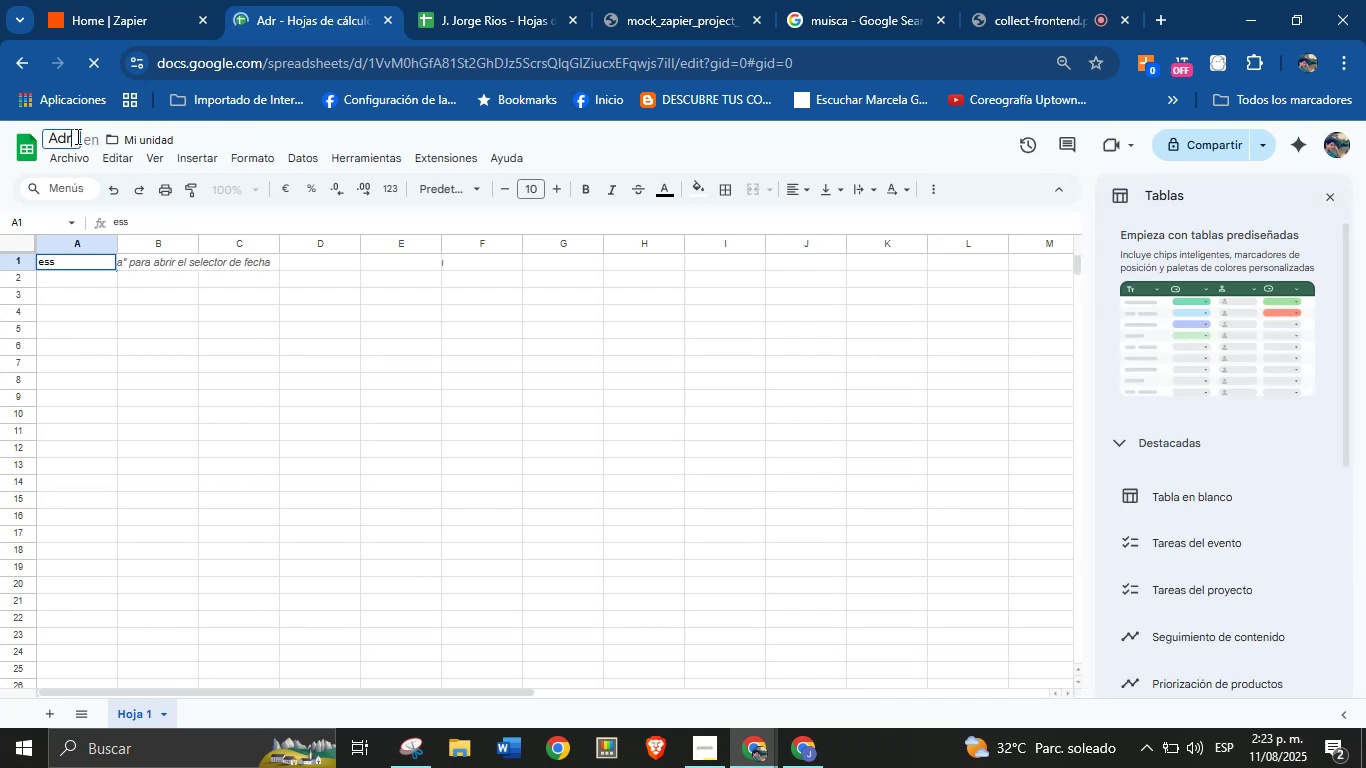 
type(ess map)
 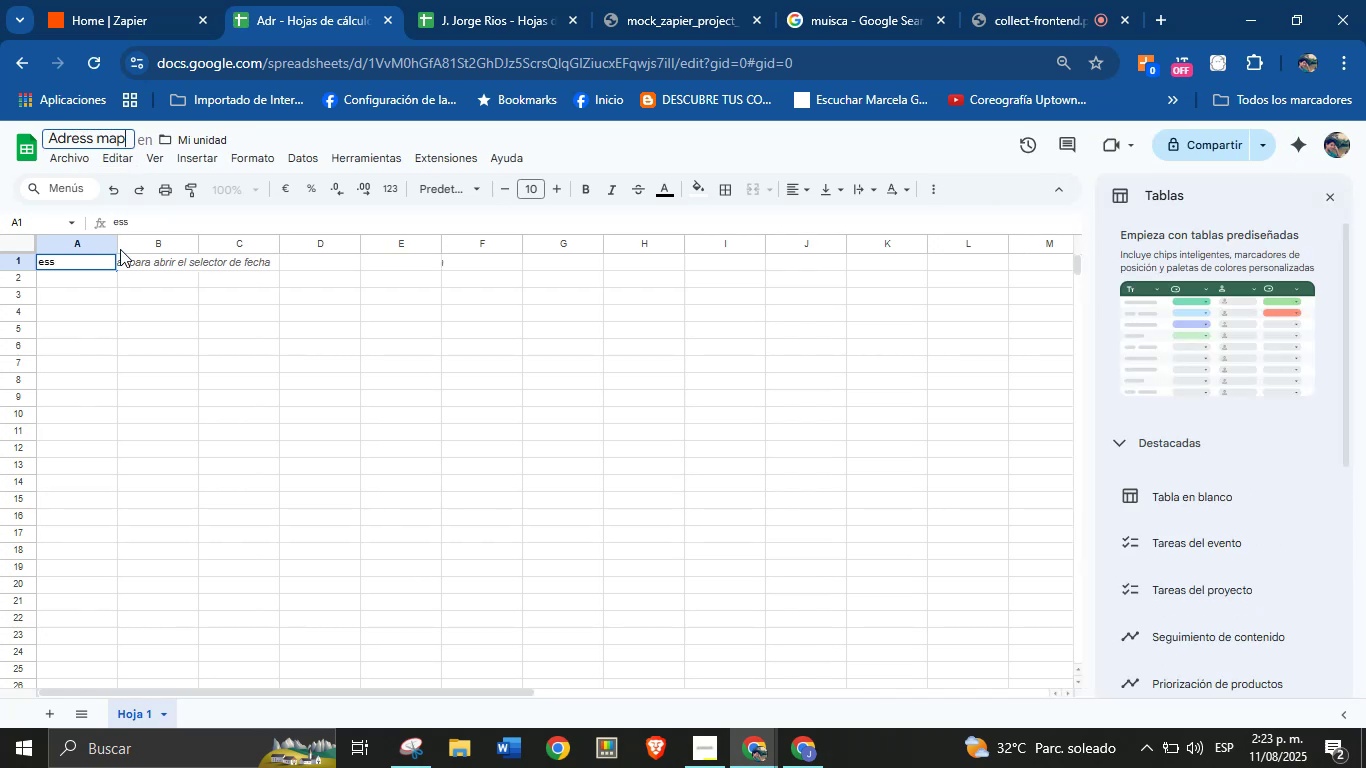 
left_click([135, 278])
 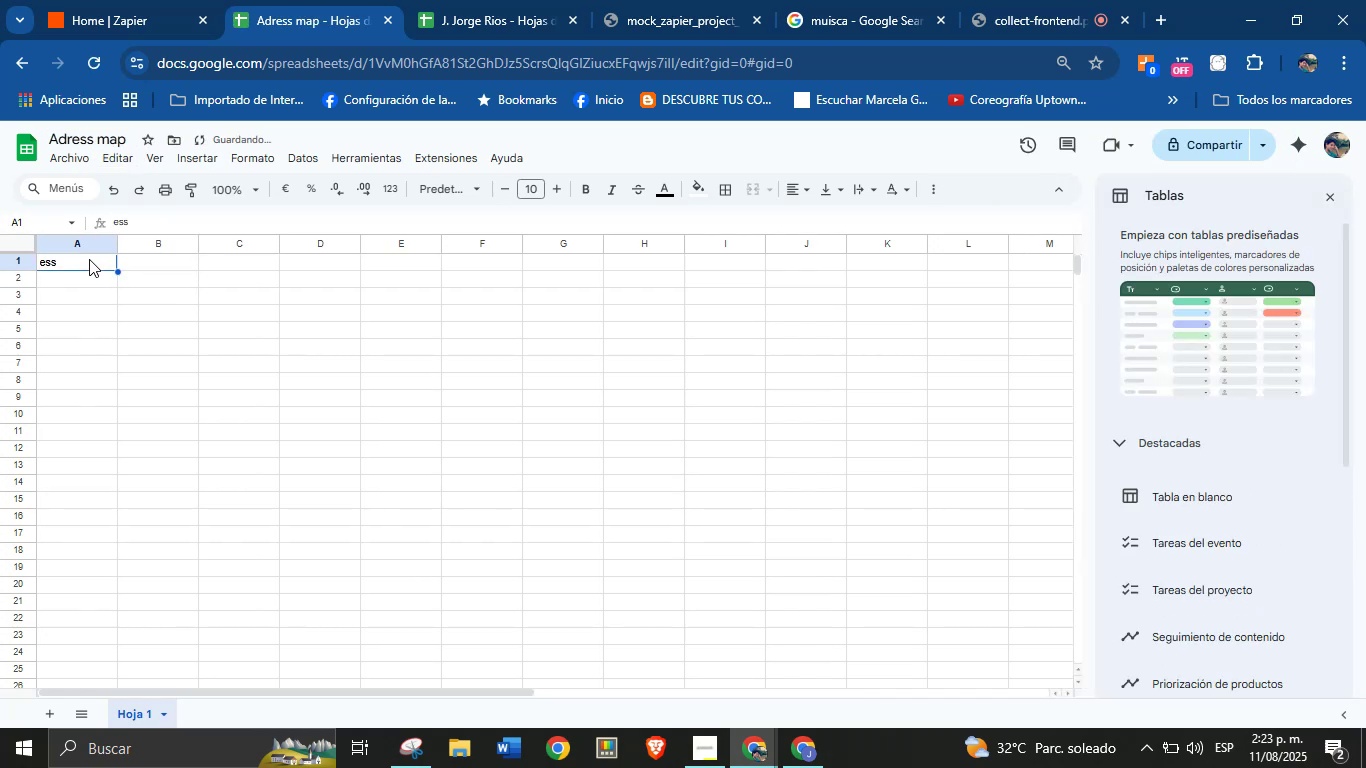 
key(Backspace)
 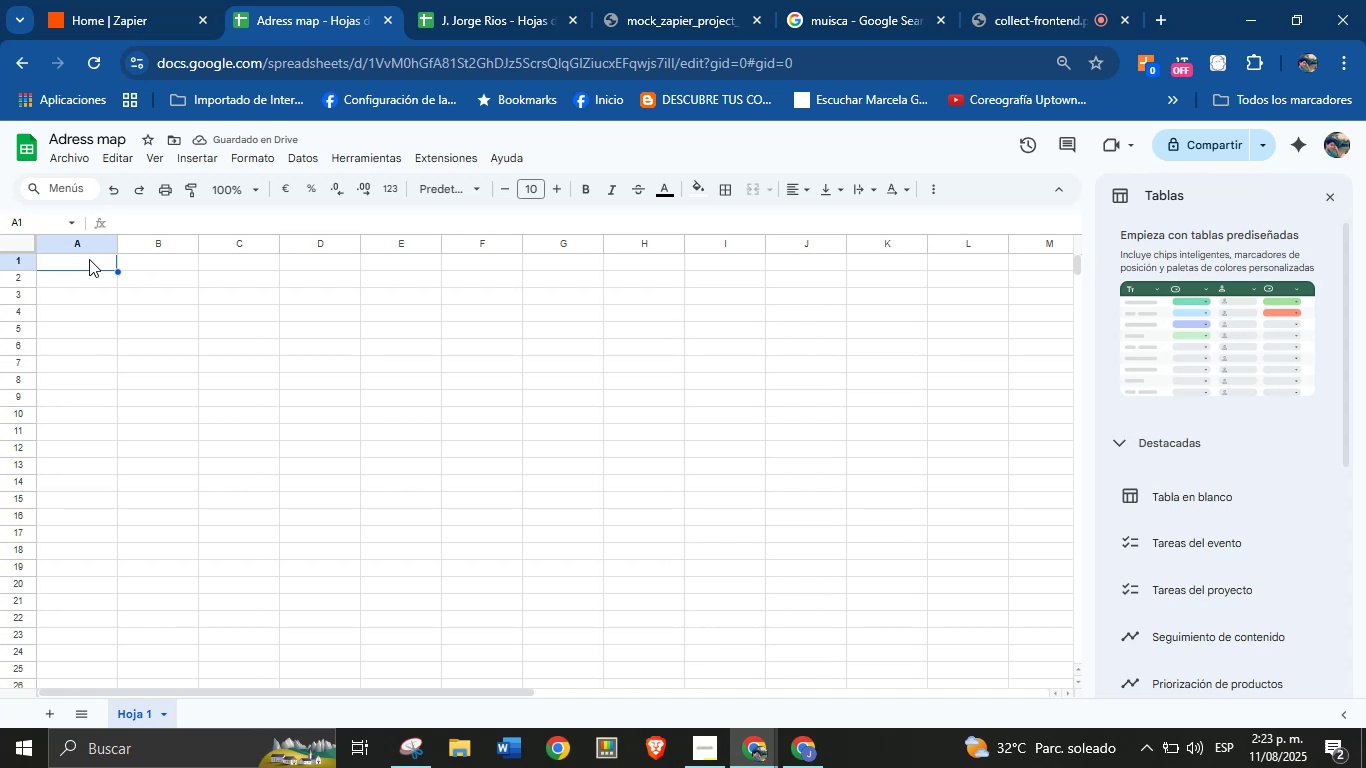 
wait(5.67)
 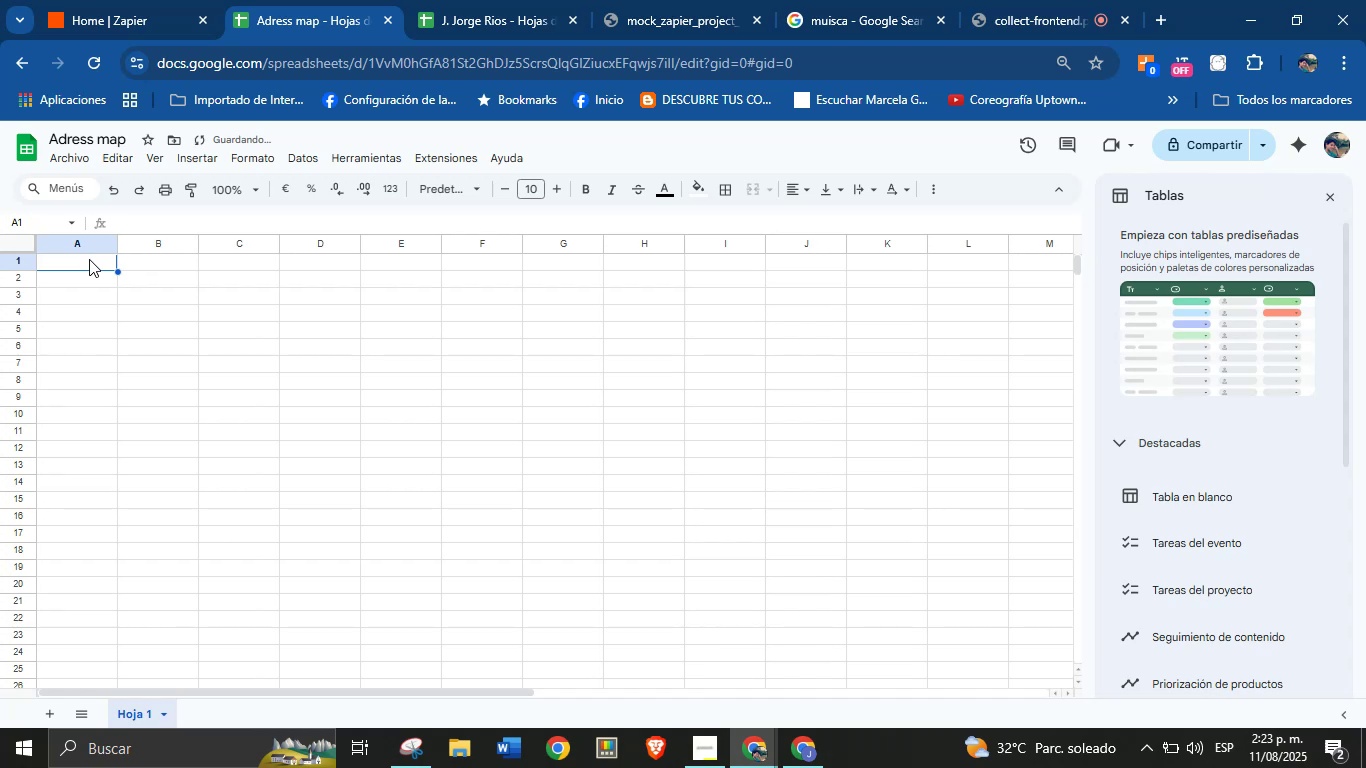 
type(Name)
key(Tab)
type(Adress)
key(Tab)
type(Po)
key(Backspace)
type(roperty type)
 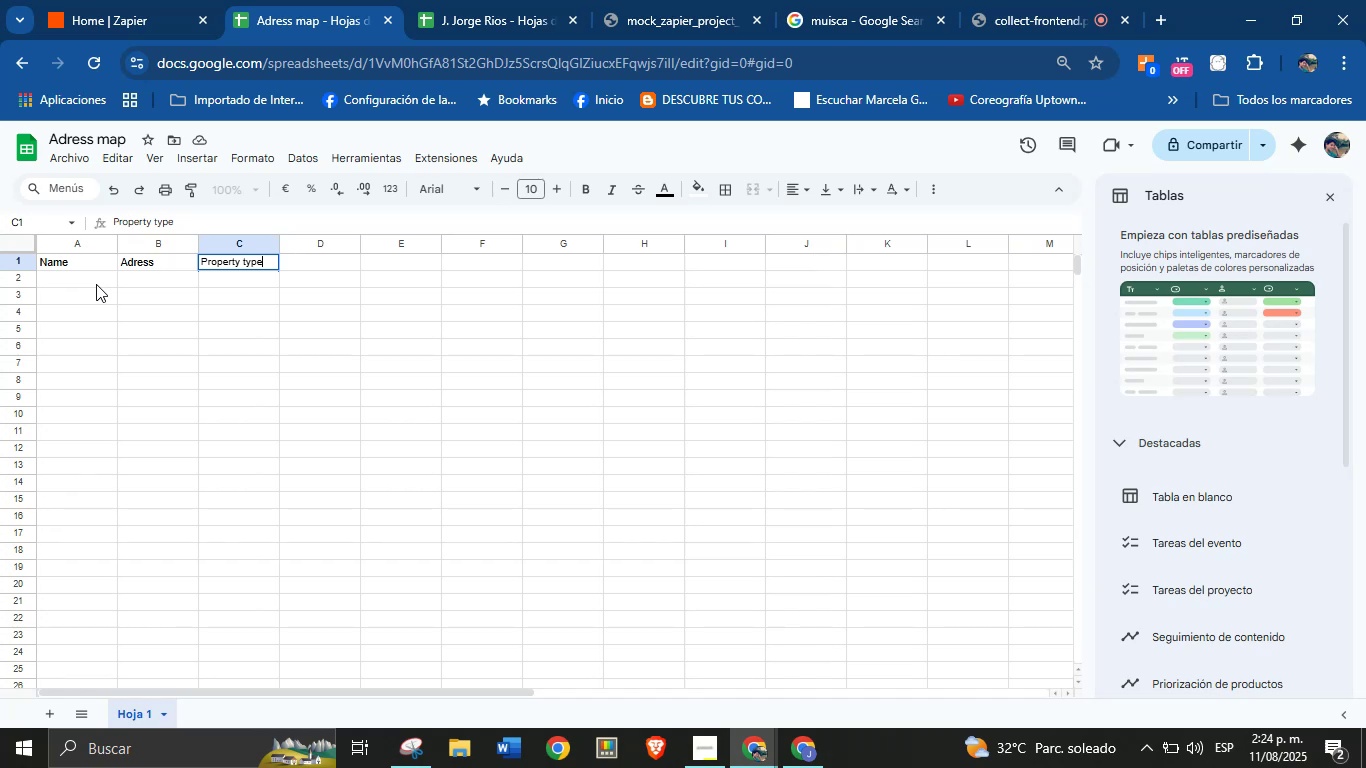 
left_click([71, 284])
 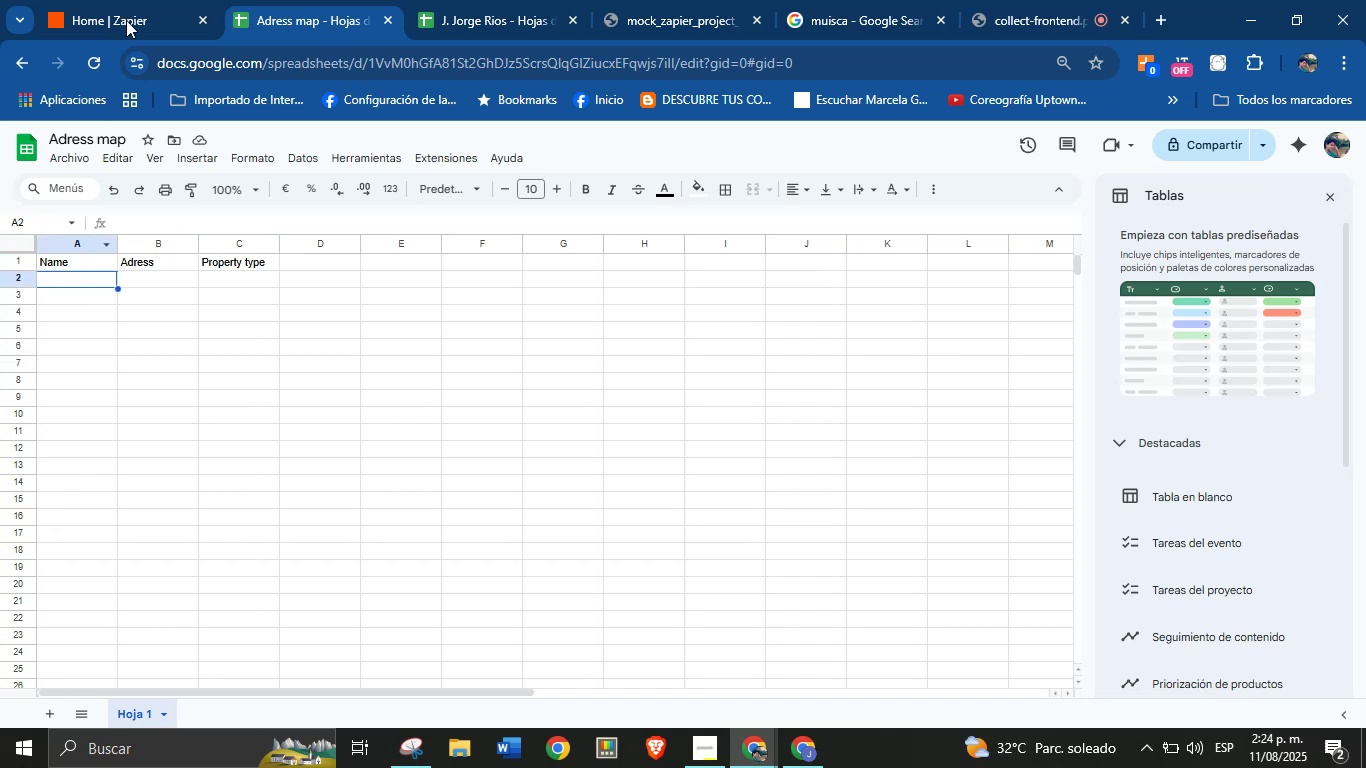 
wait(7.62)
 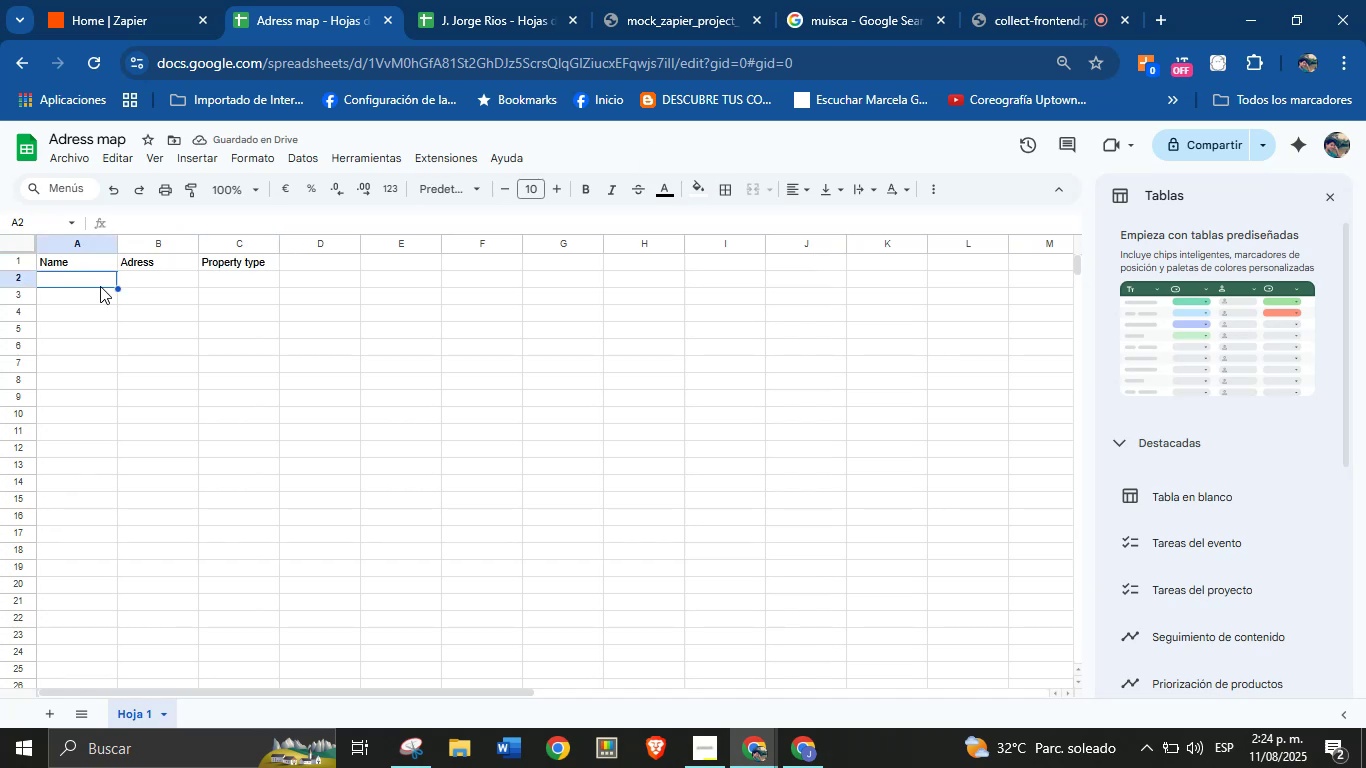 
left_click([127, 0])
 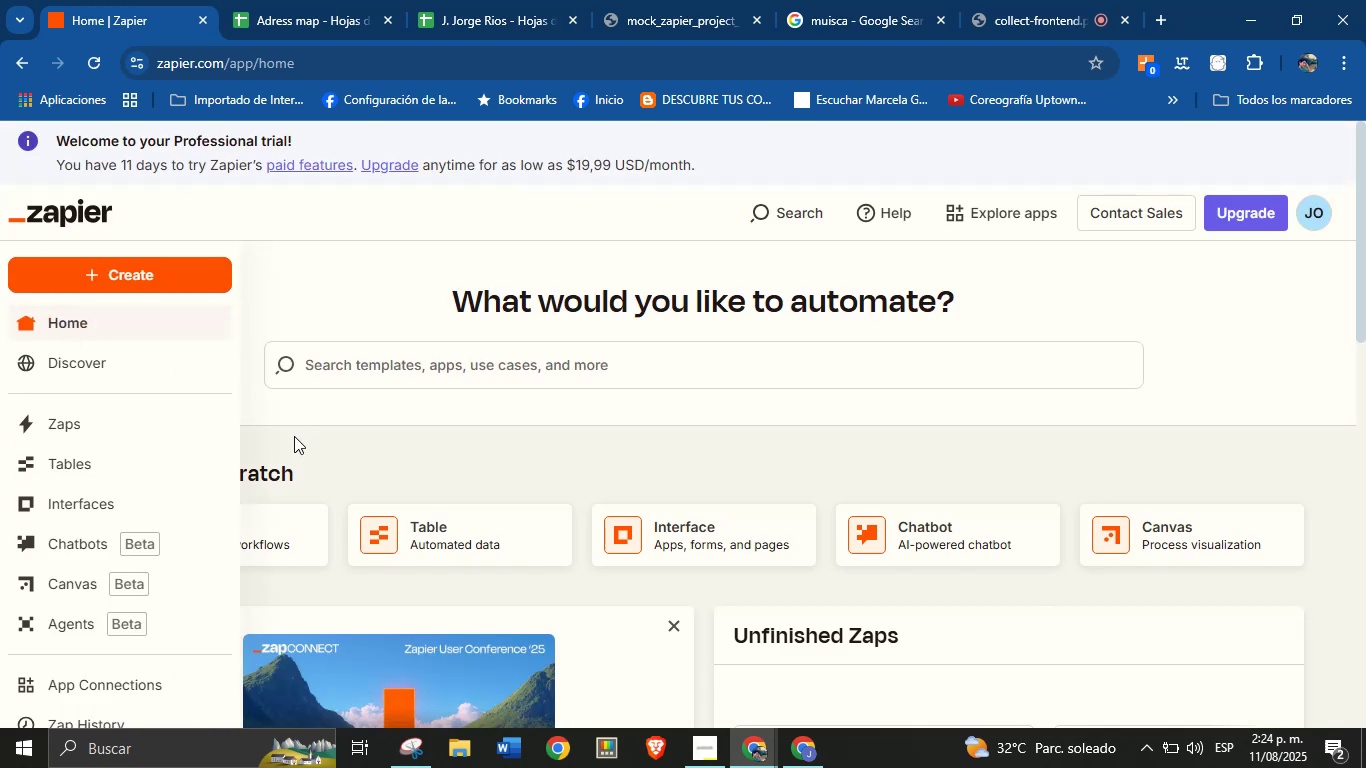 
left_click([295, 547])
 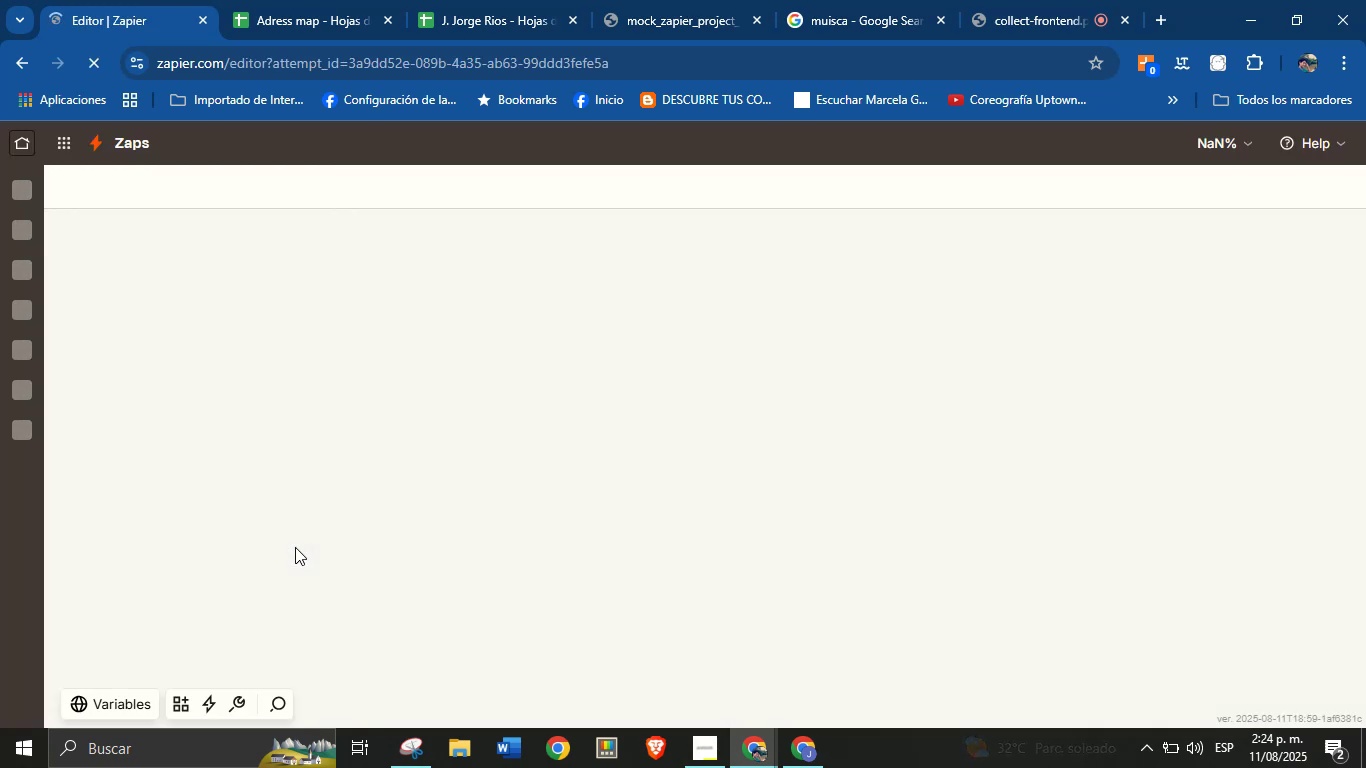 
wait(10.38)
 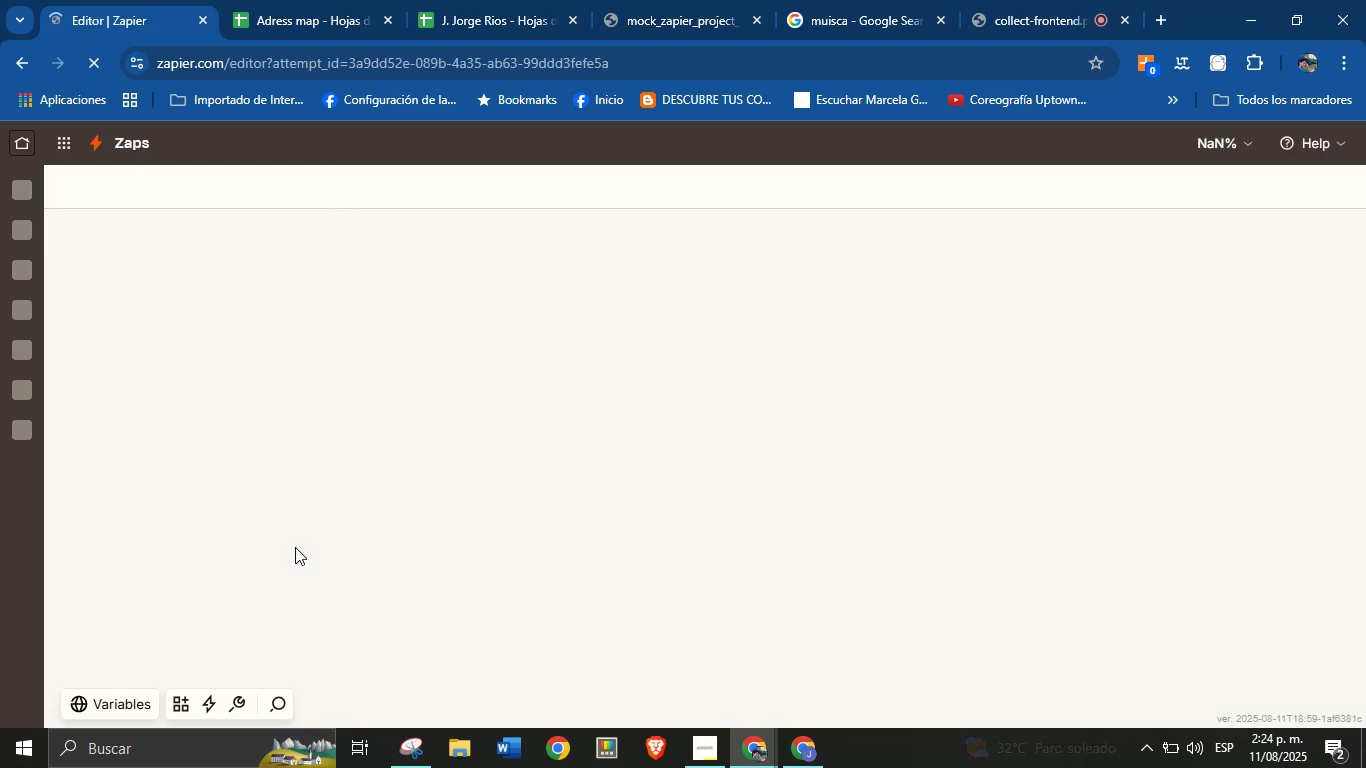 
scroll: coordinate [337, 506], scroll_direction: down, amount: 2.0
 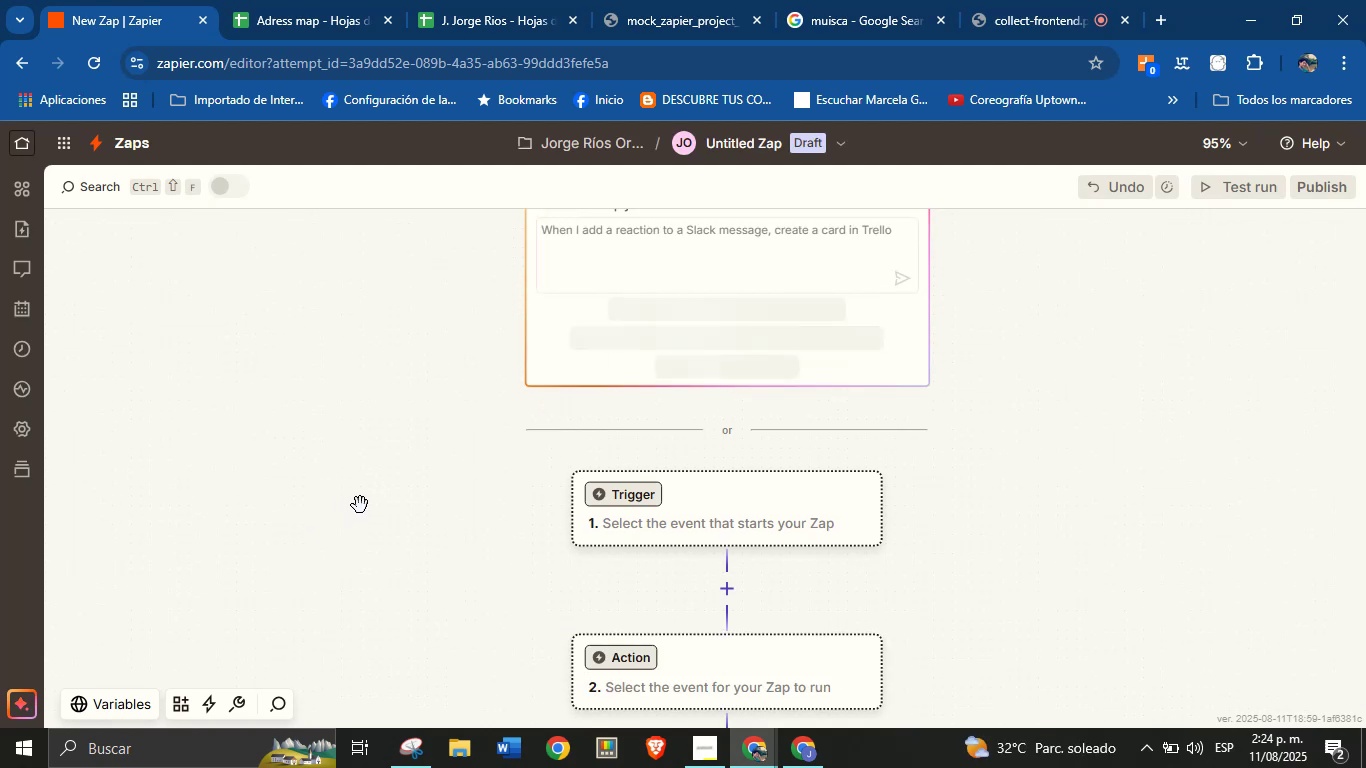 
scroll: coordinate [367, 498], scroll_direction: none, amount: 0.0
 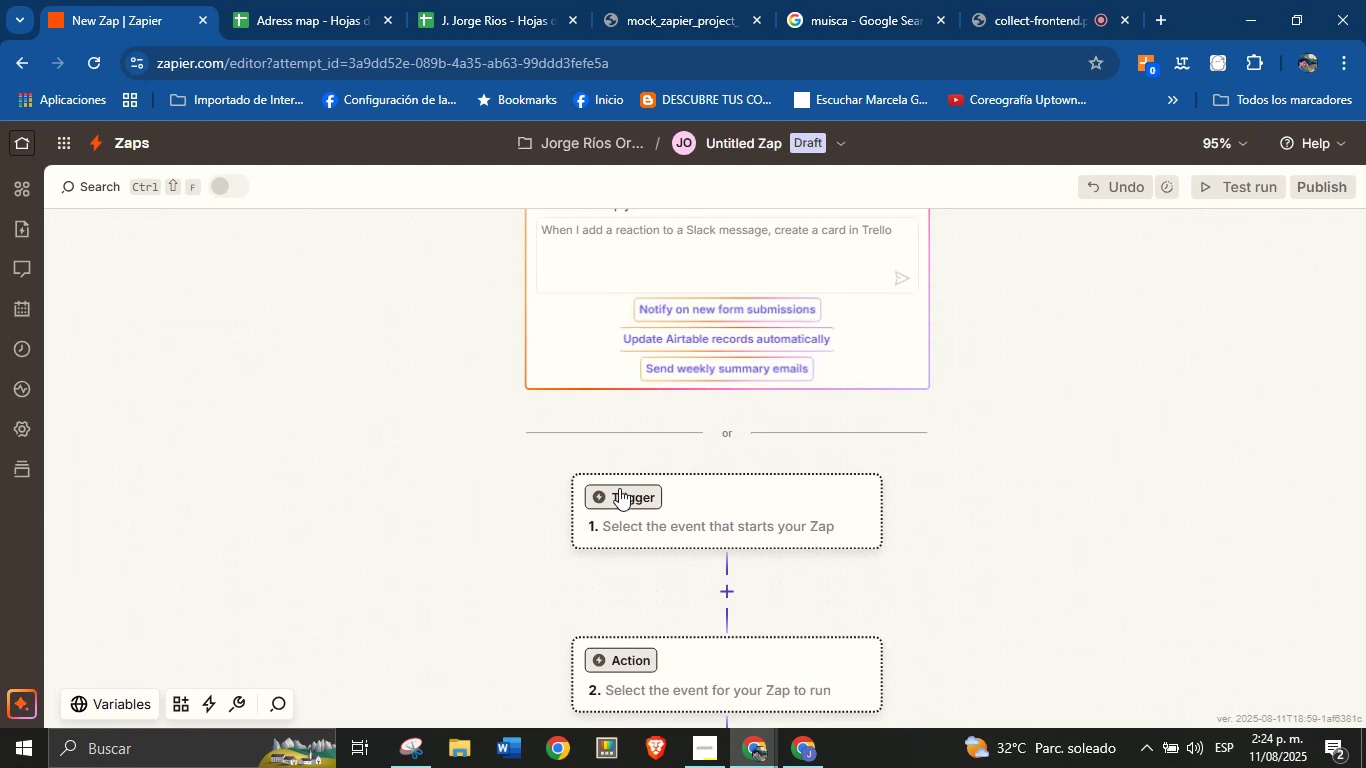 
left_click([622, 492])
 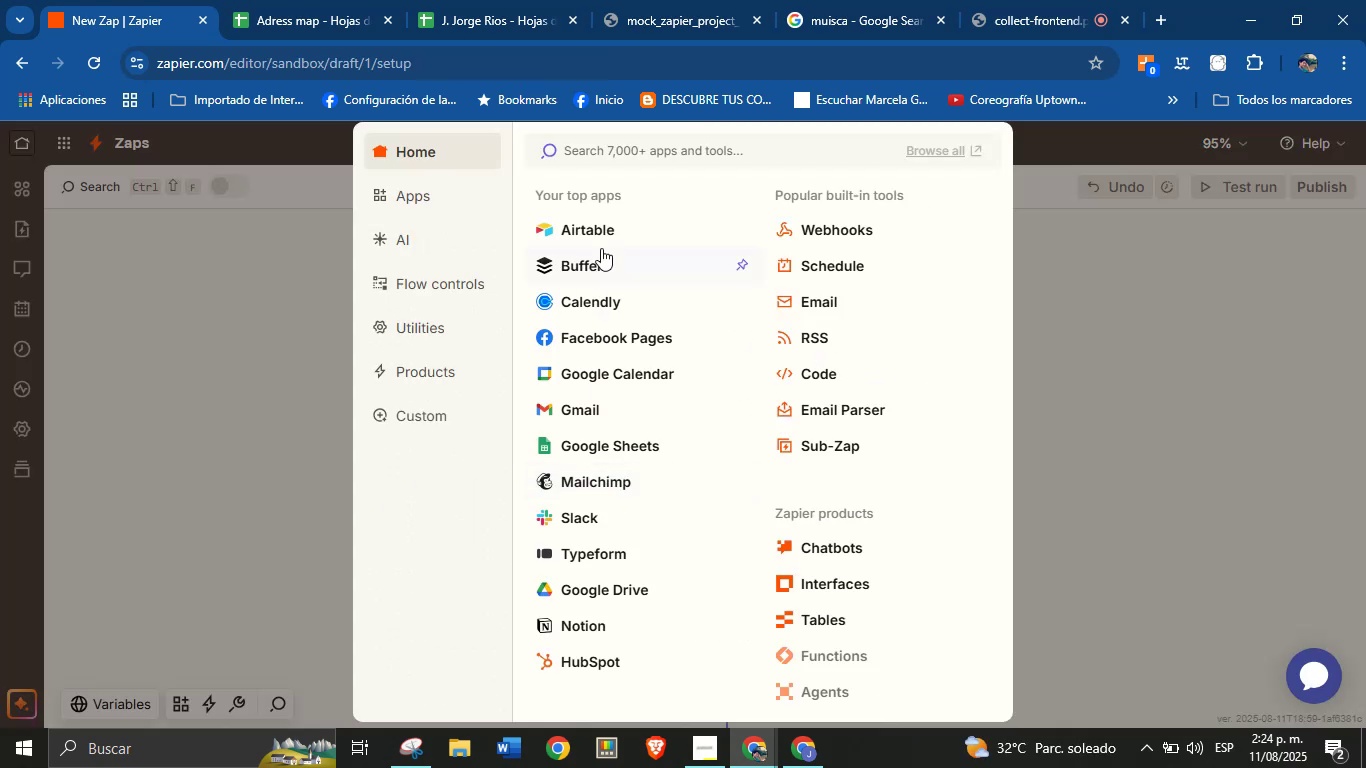 
left_click([582, 440])
 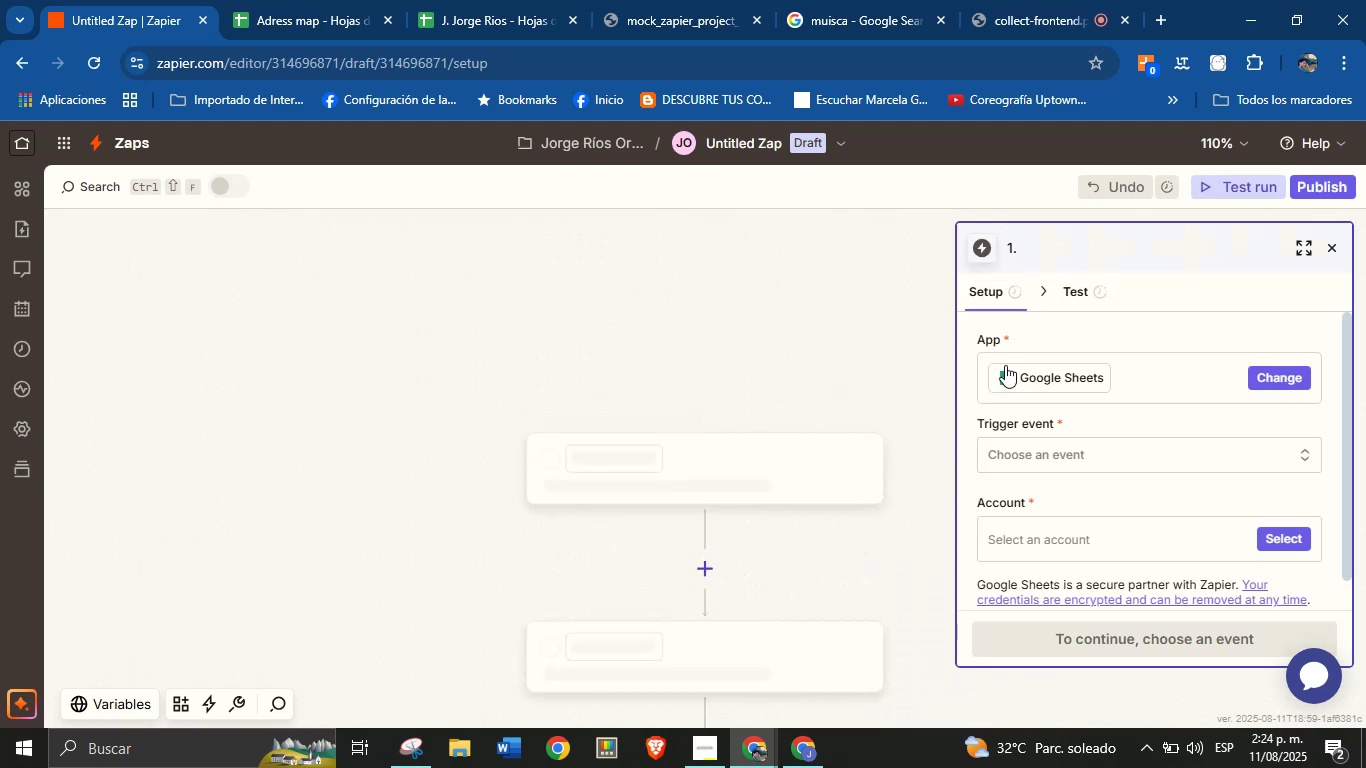 
left_click([1078, 462])
 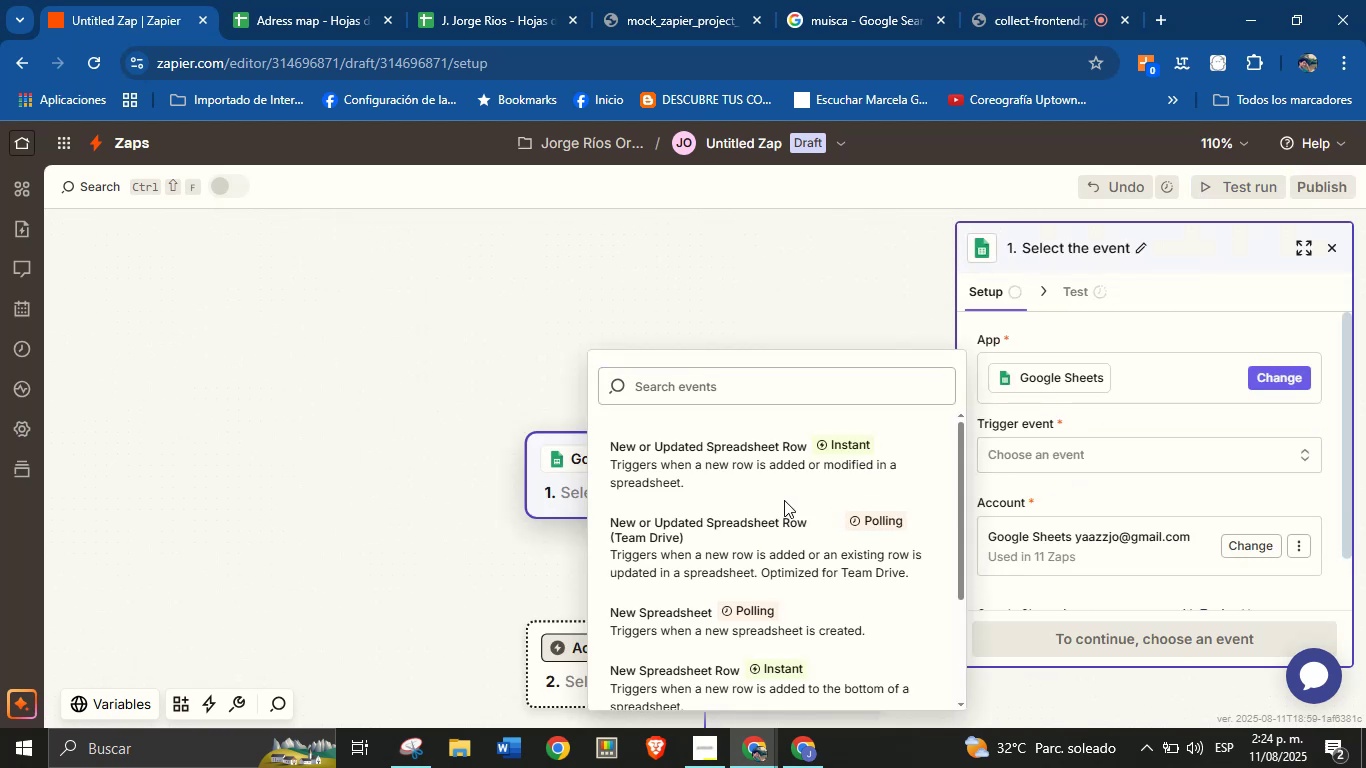 
left_click([731, 455])
 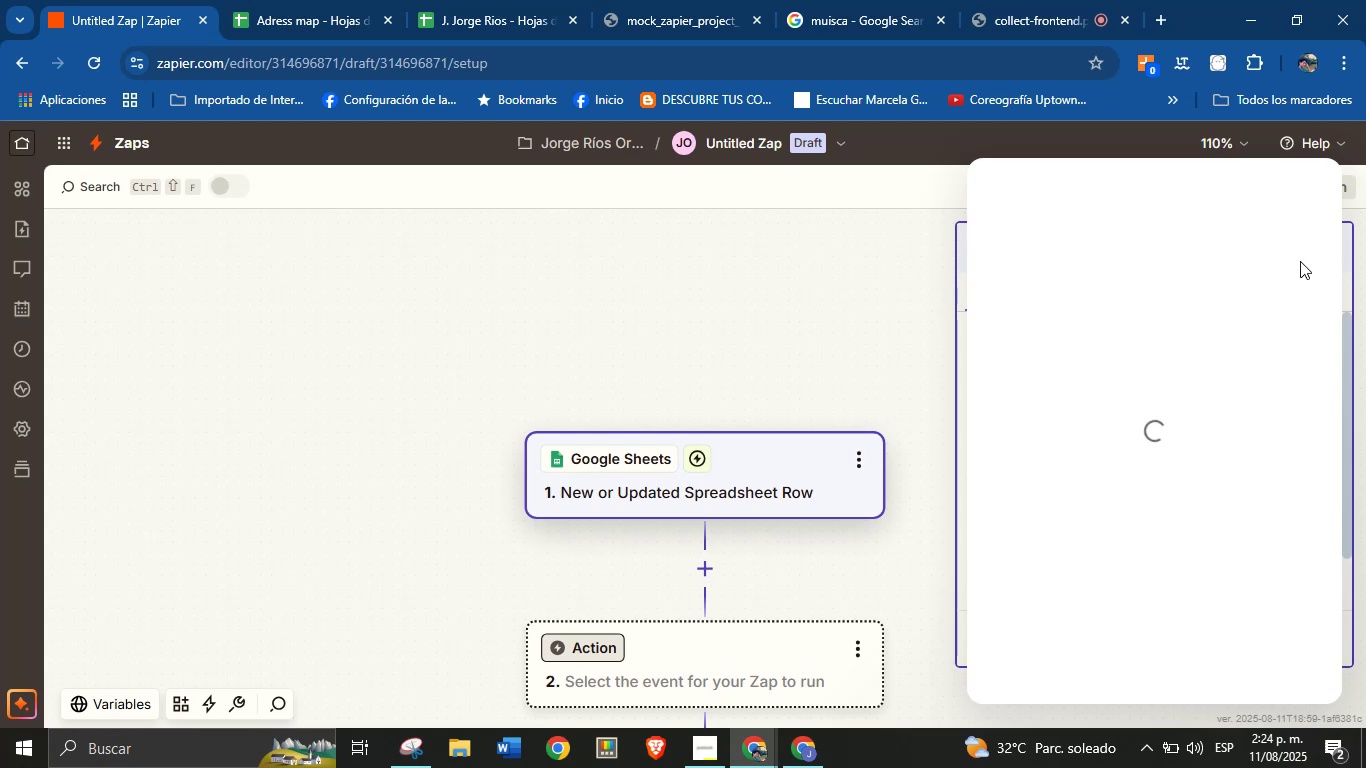 
left_click([1303, 188])
 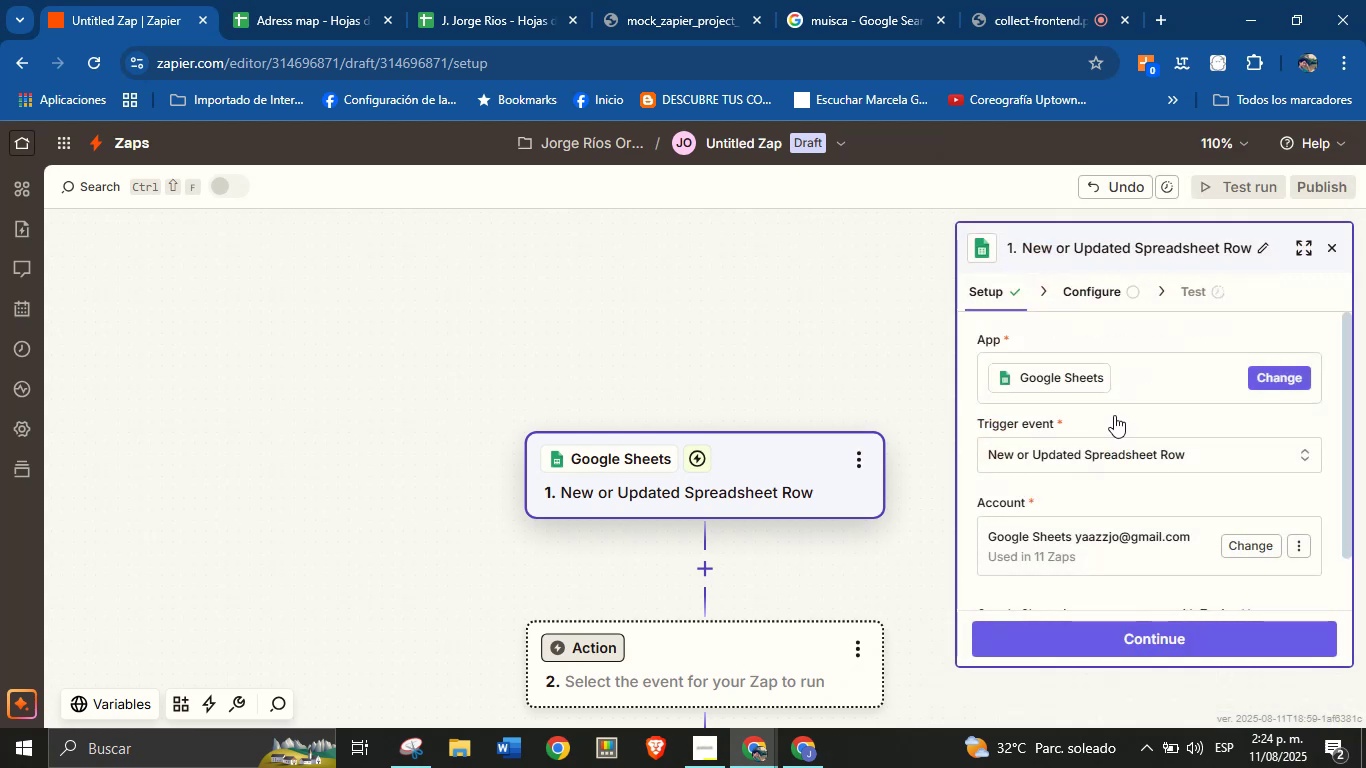 
scroll: coordinate [1102, 472], scroll_direction: down, amount: 3.0
 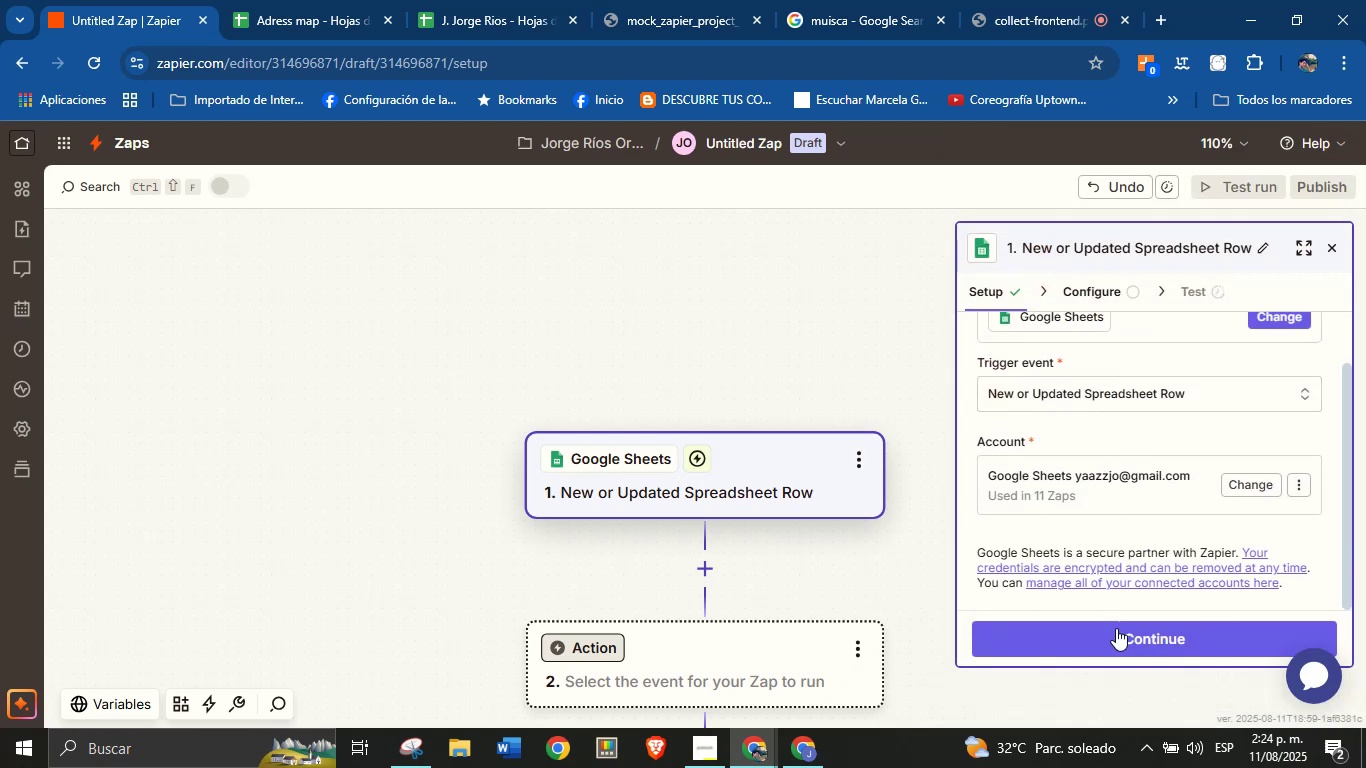 
left_click([1118, 638])
 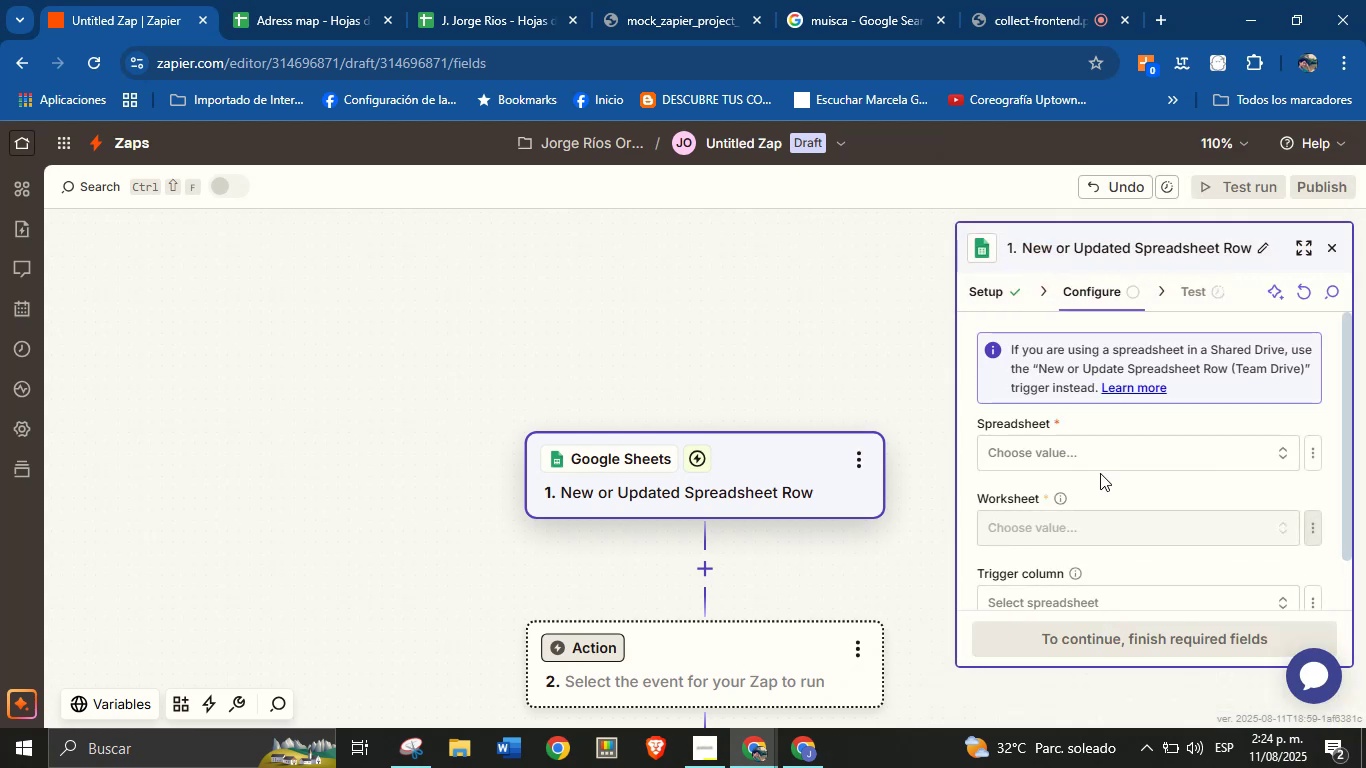 
left_click([1092, 453])
 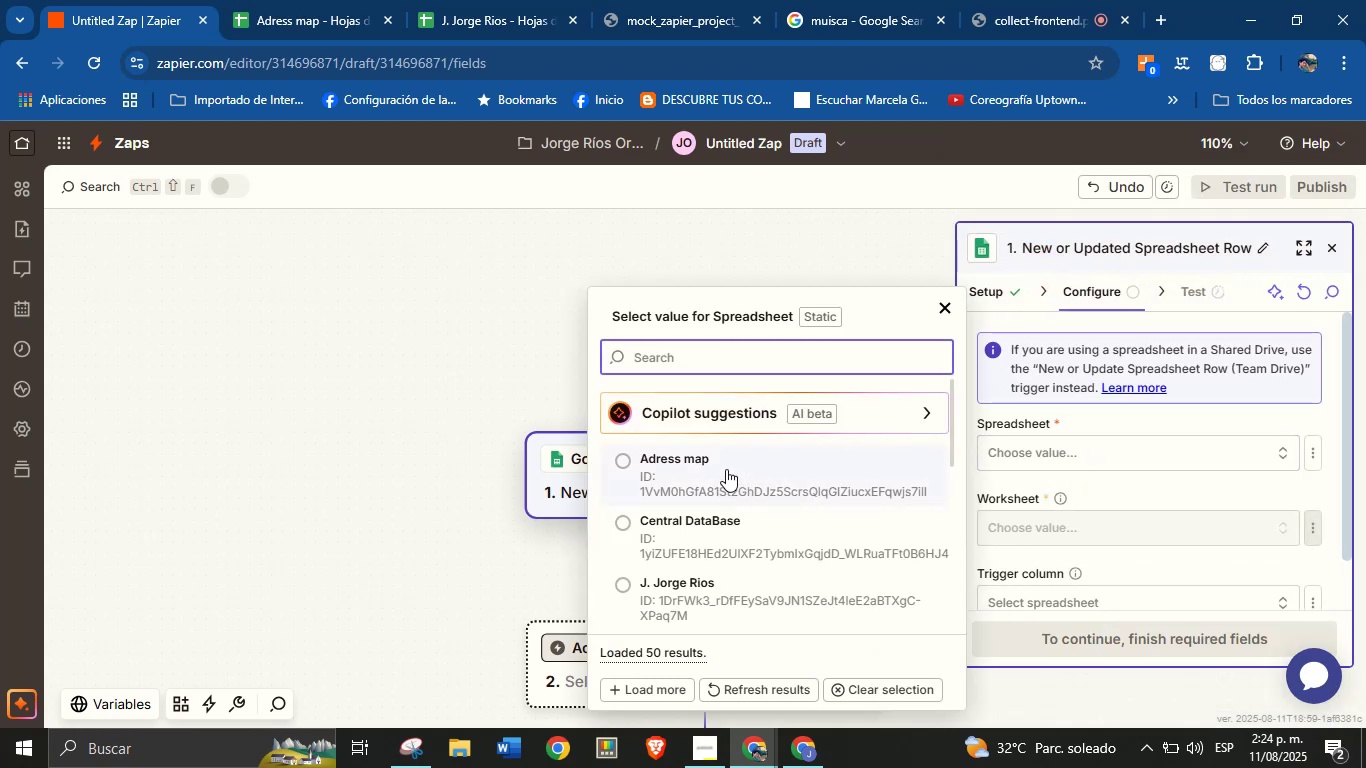 
left_click([731, 465])
 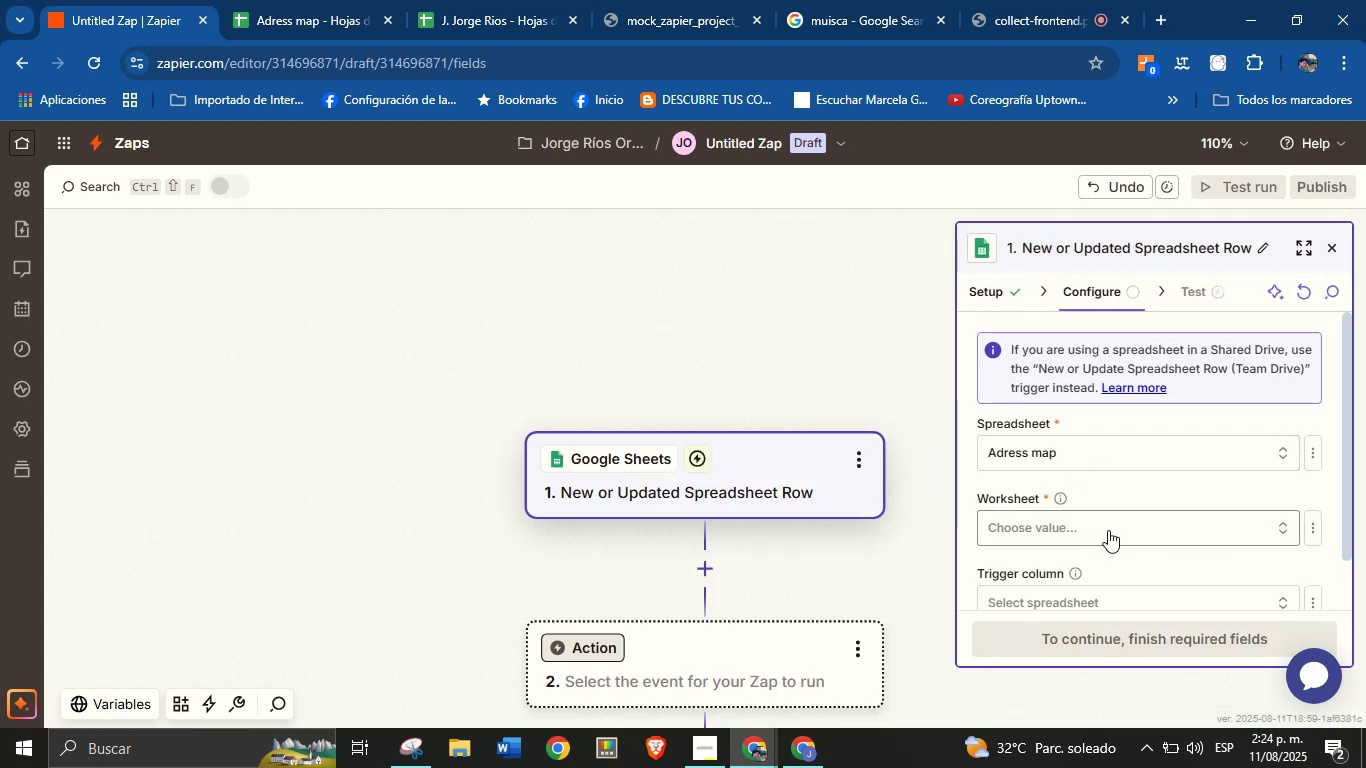 
left_click([1114, 529])
 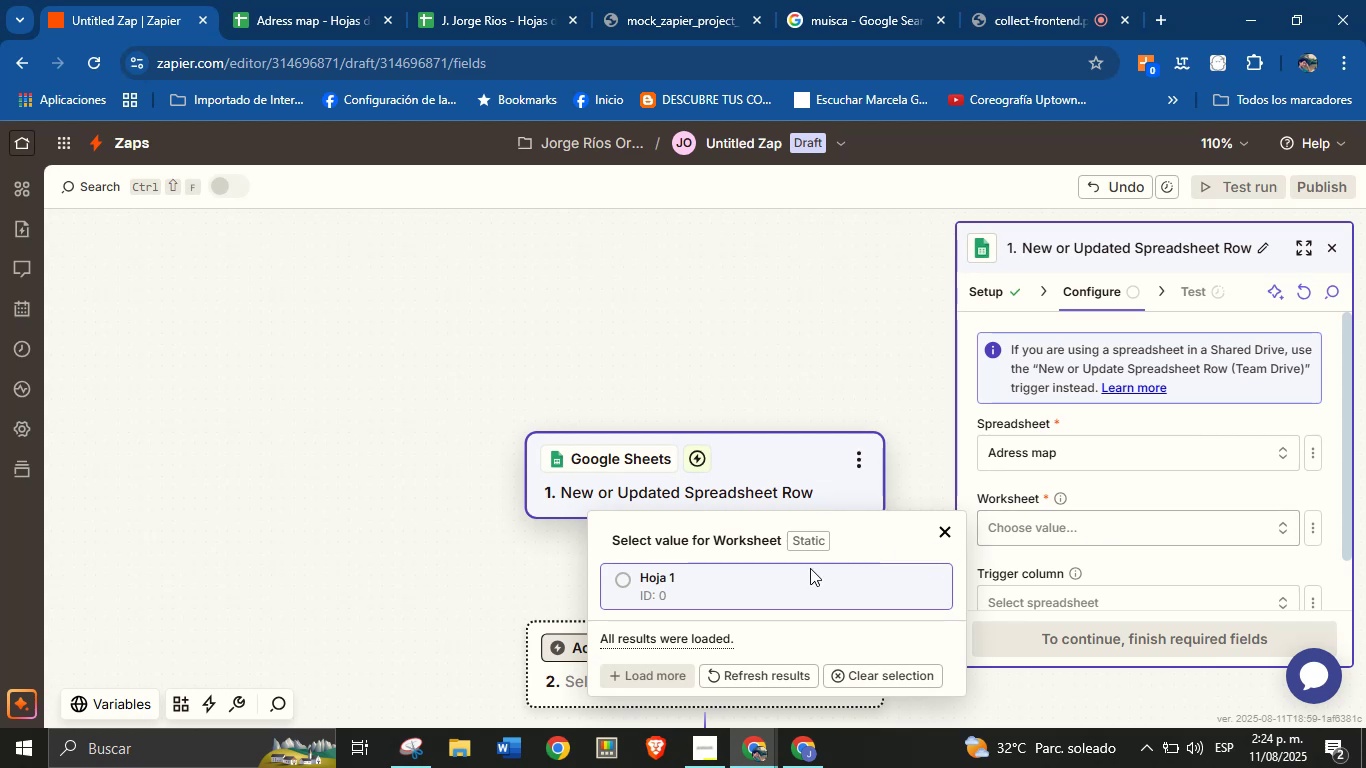 
left_click([780, 579])
 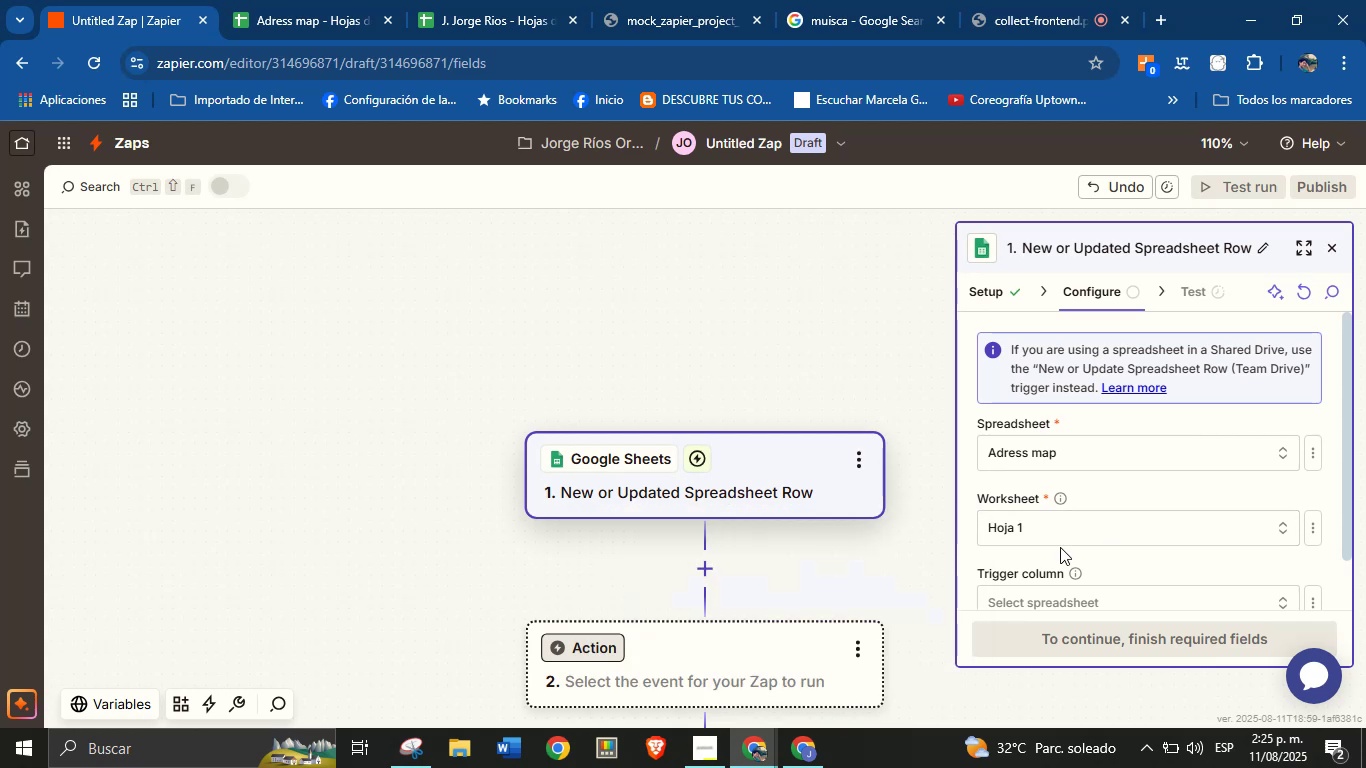 
scroll: coordinate [1138, 536], scroll_direction: down, amount: 2.0
 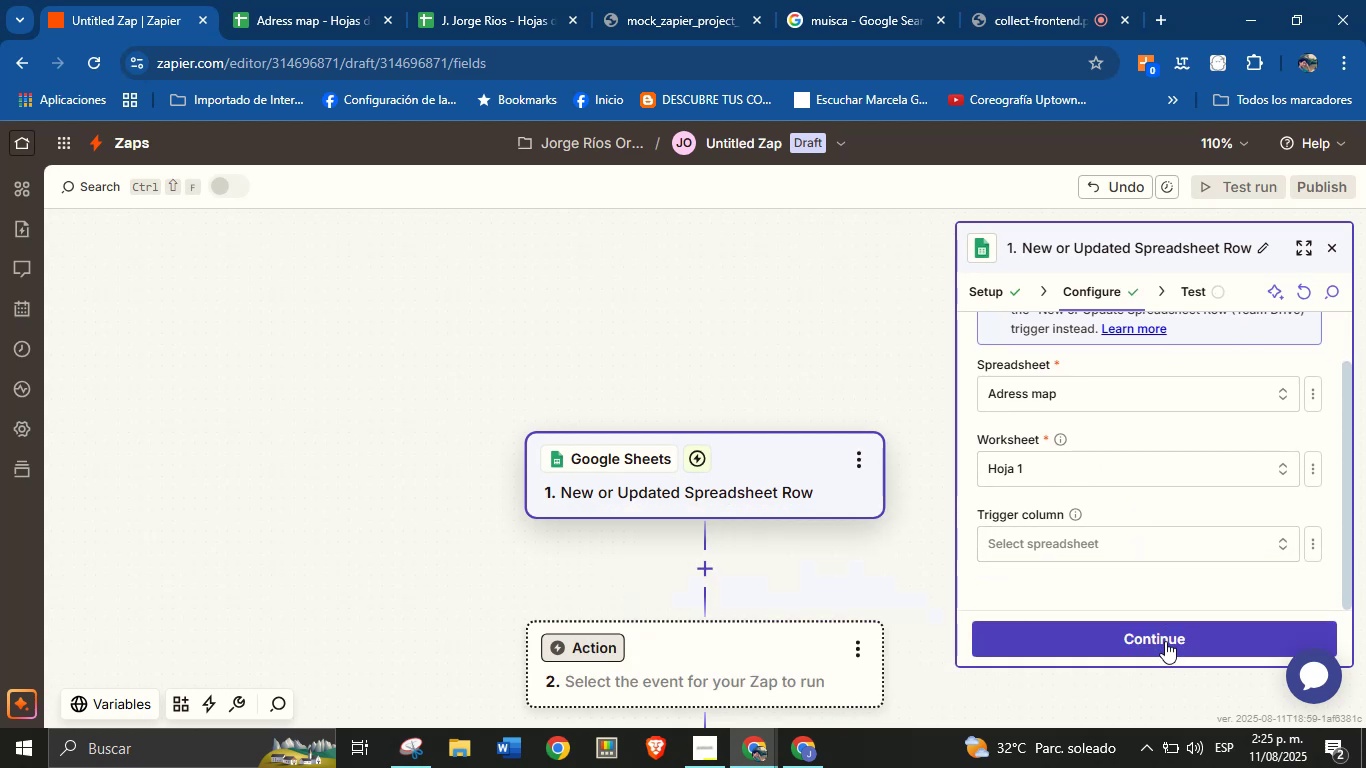 
left_click([1165, 641])
 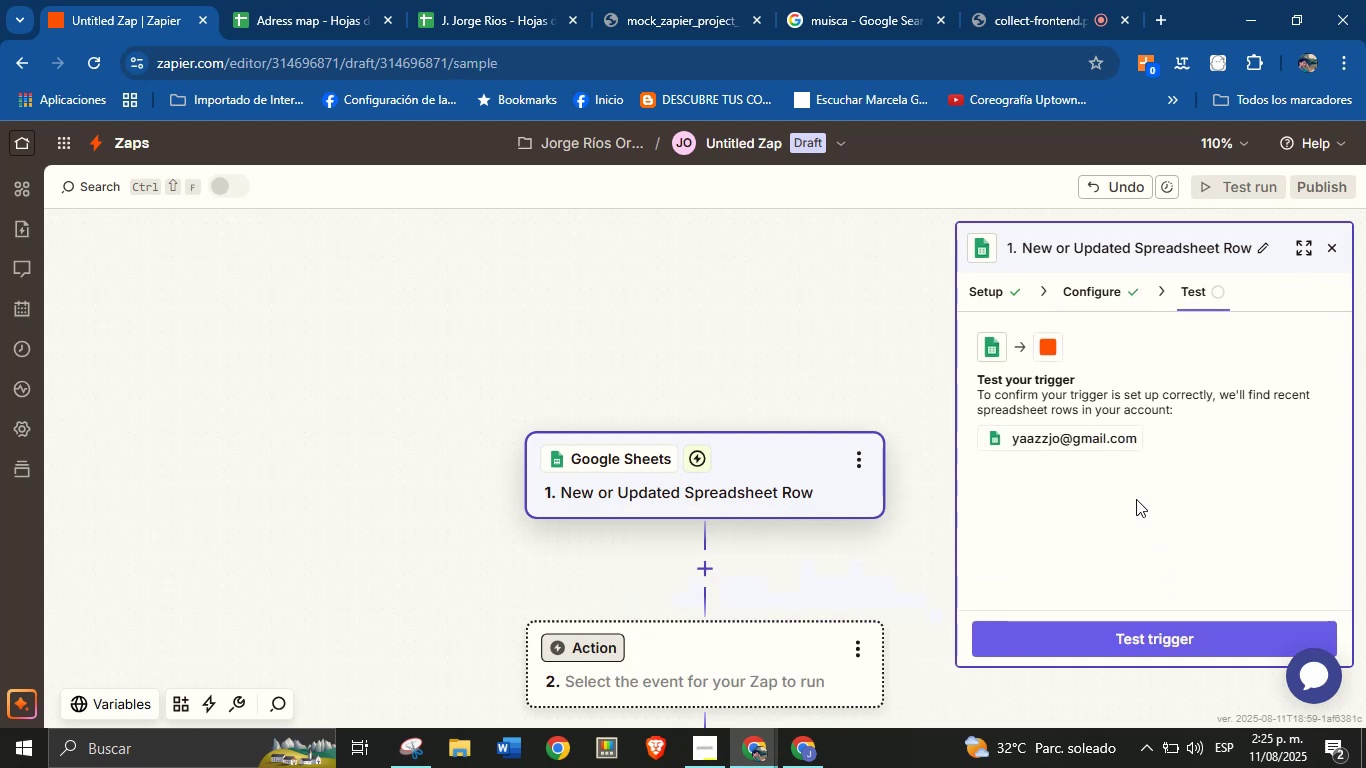 
wait(5.81)
 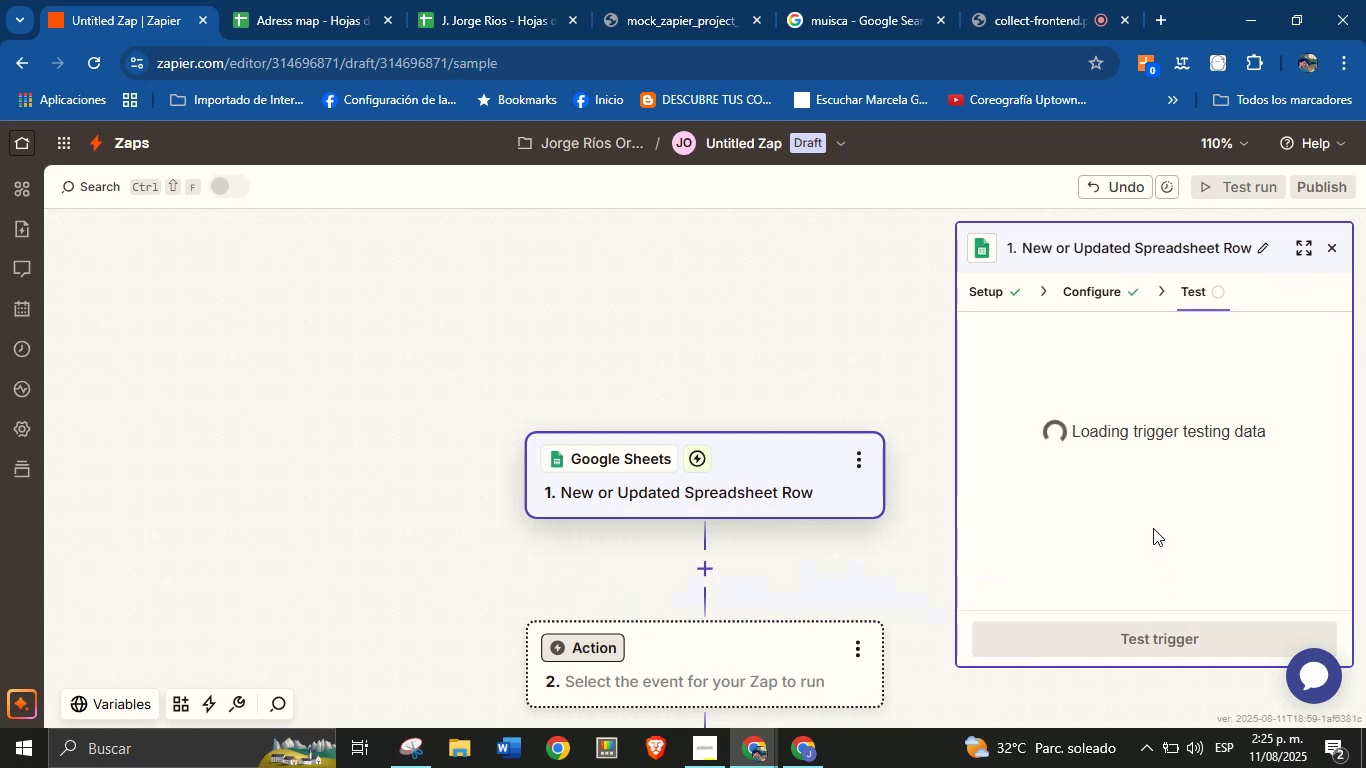 
left_click([1101, 287])
 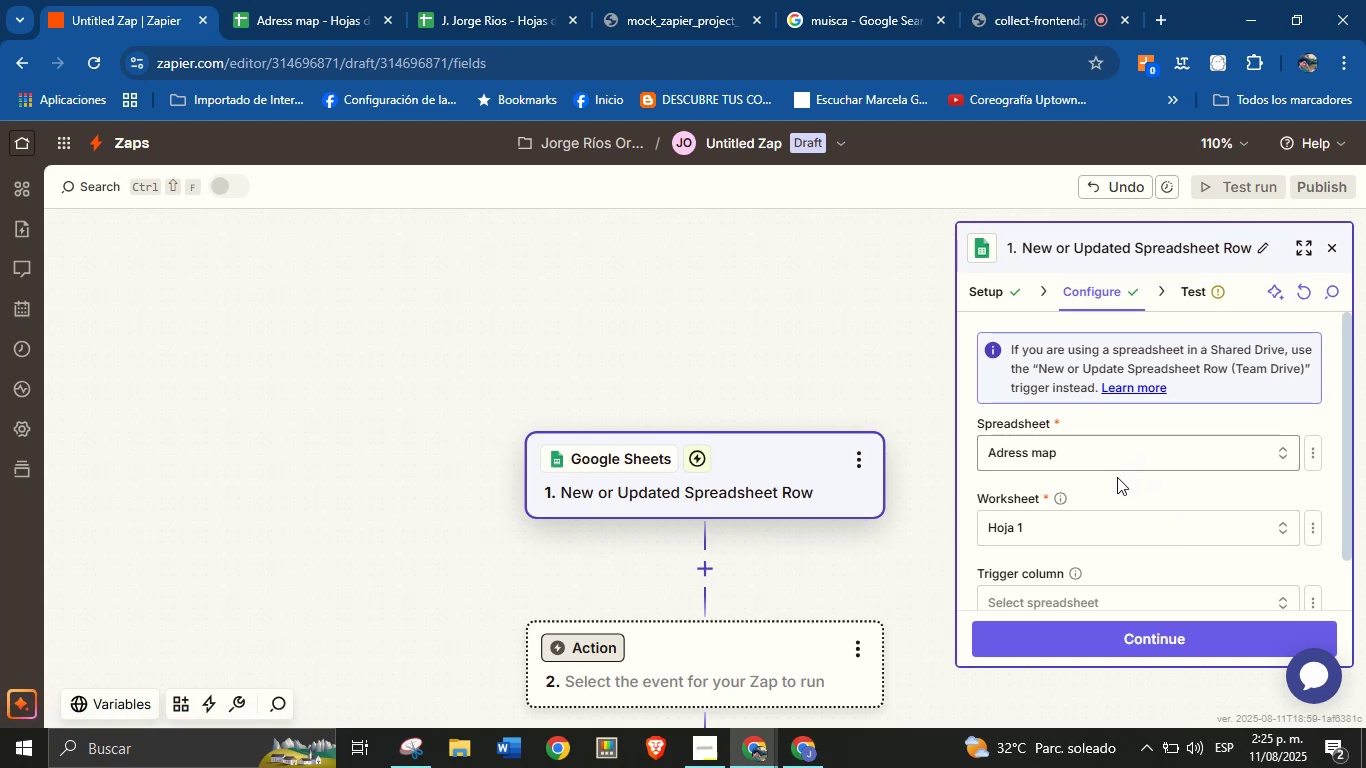 
left_click([1005, 296])
 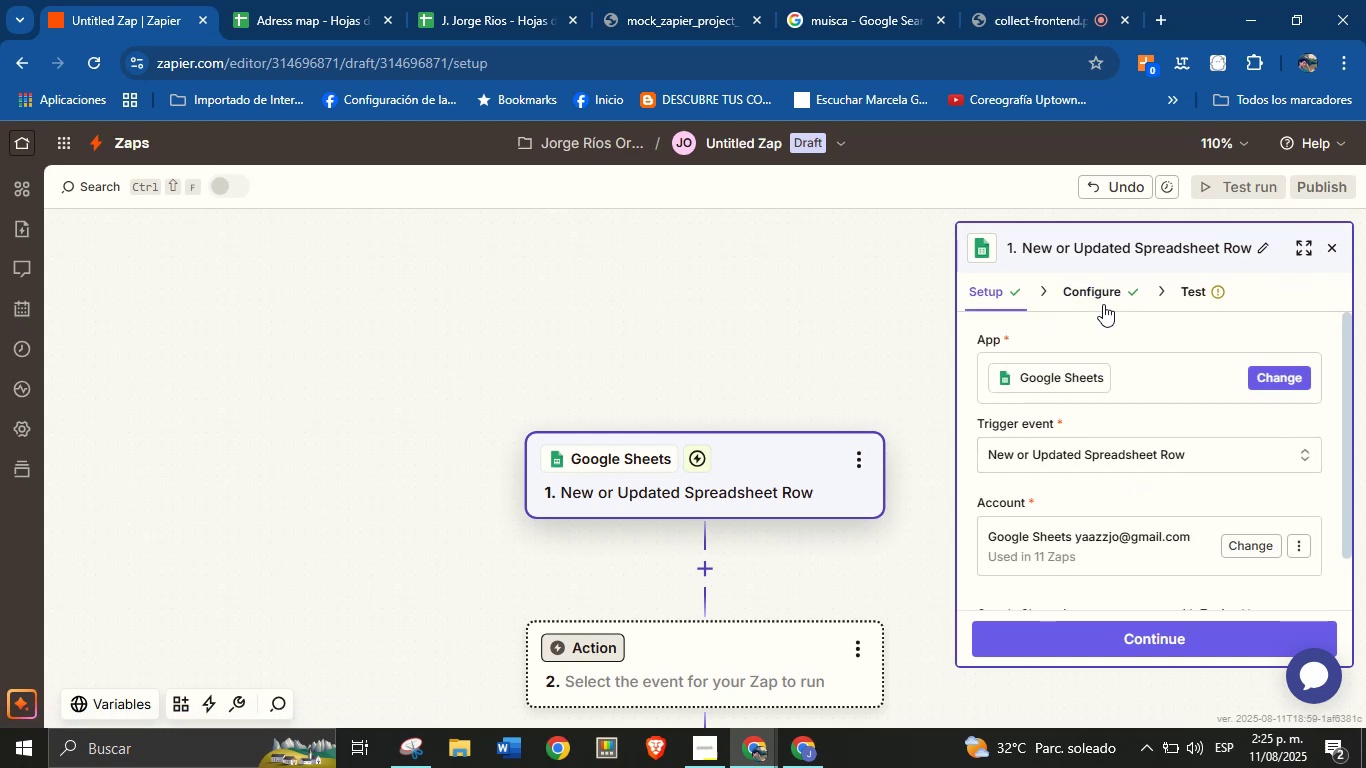 
left_click([1111, 298])
 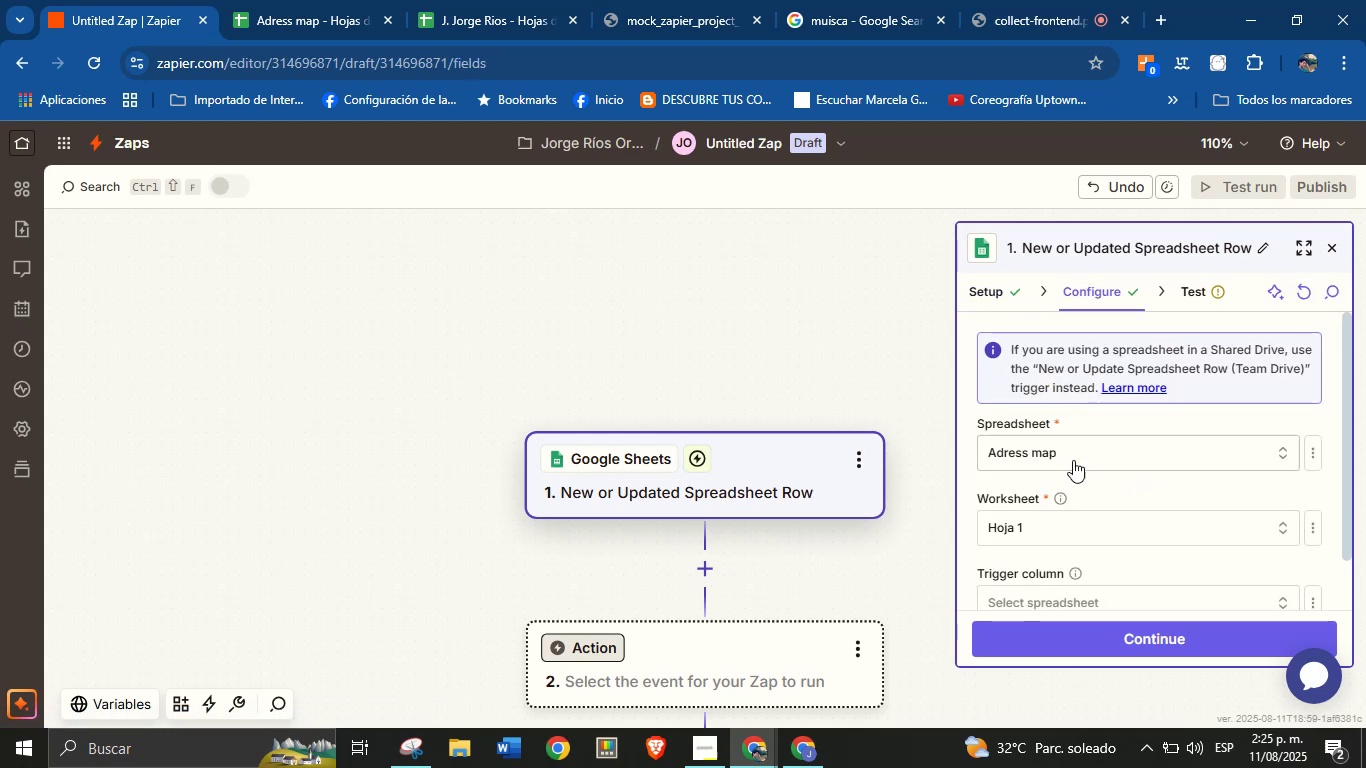 
left_click([1089, 458])
 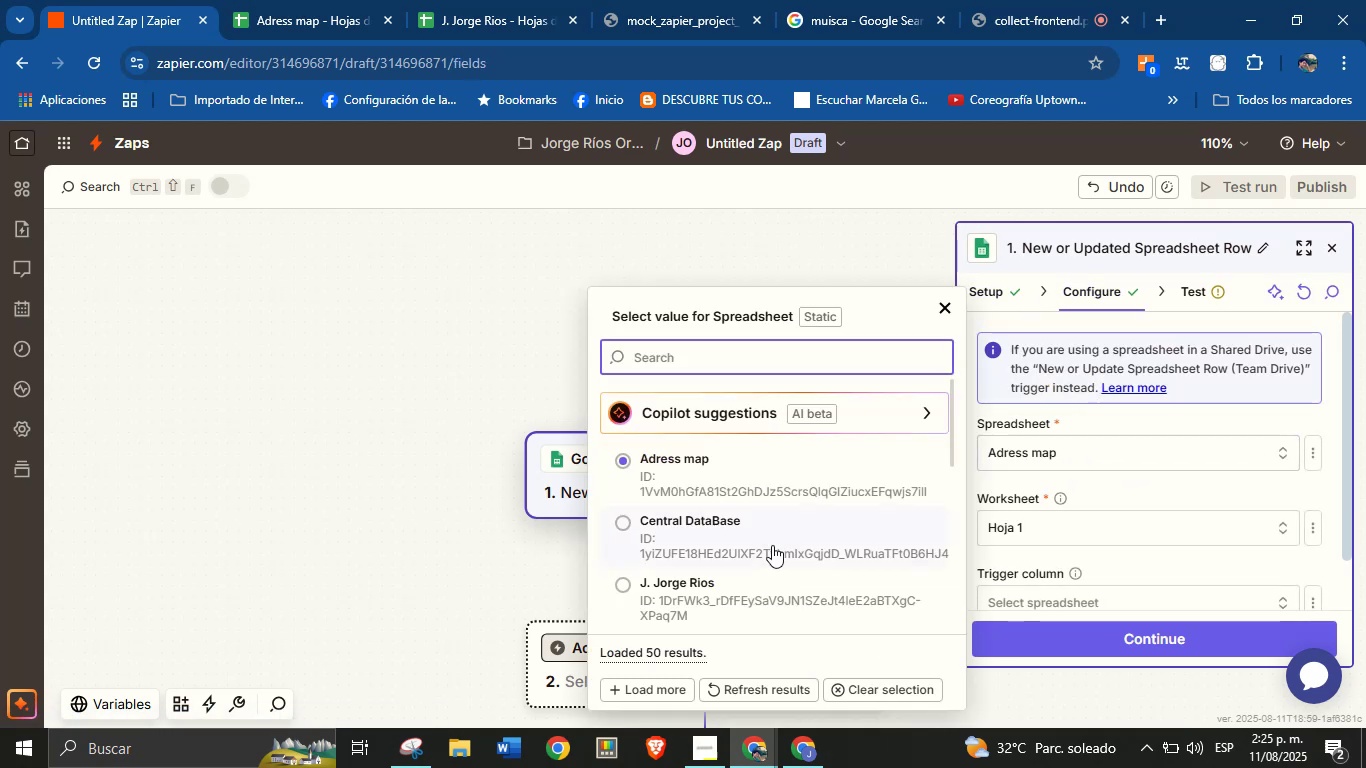 
left_click([758, 543])
 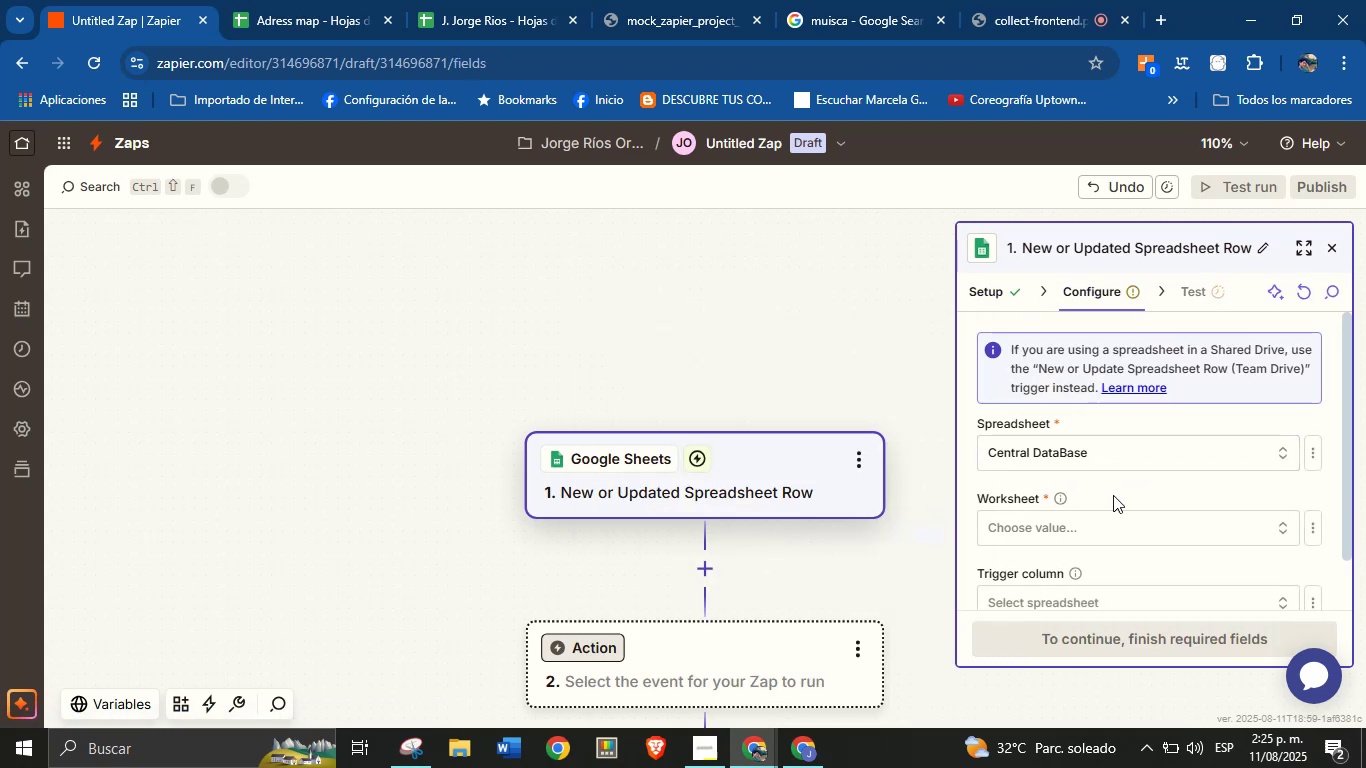 
left_click([1103, 534])
 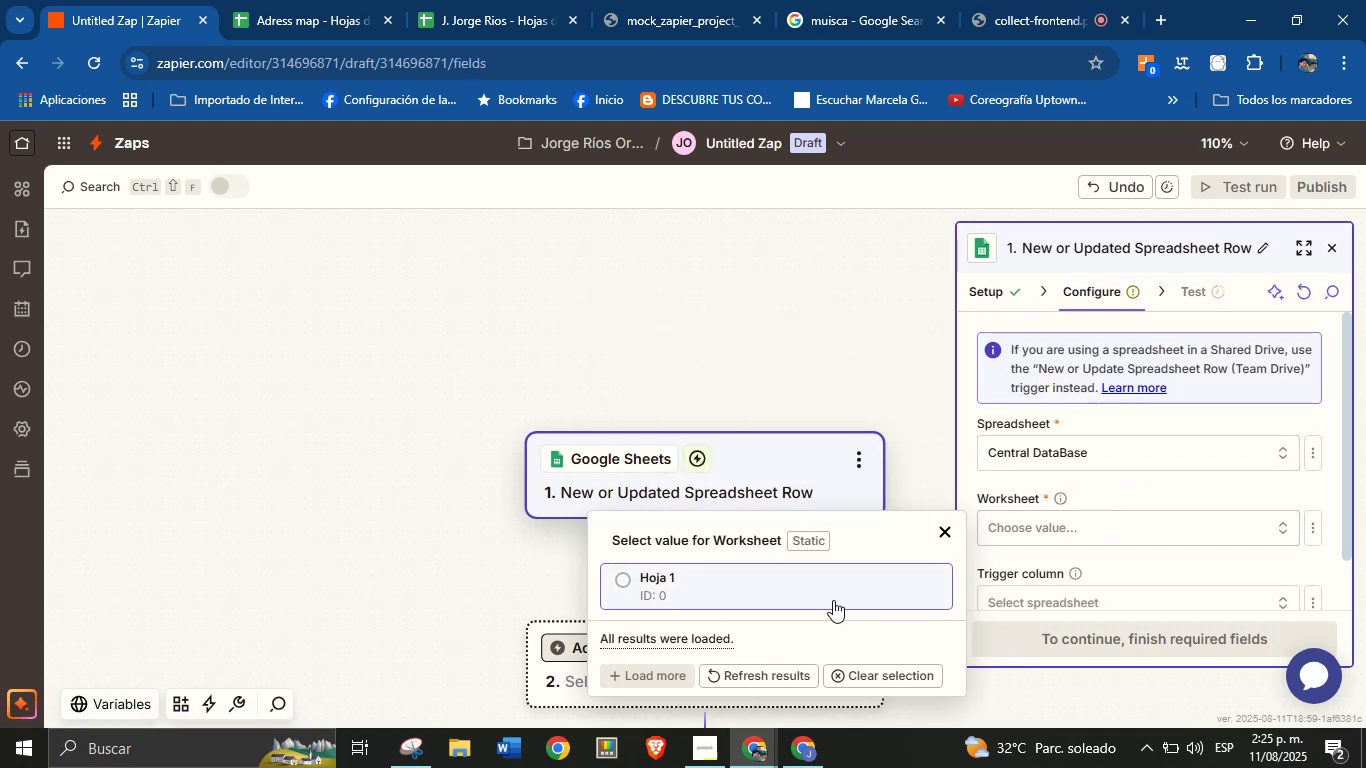 
left_click([821, 593])
 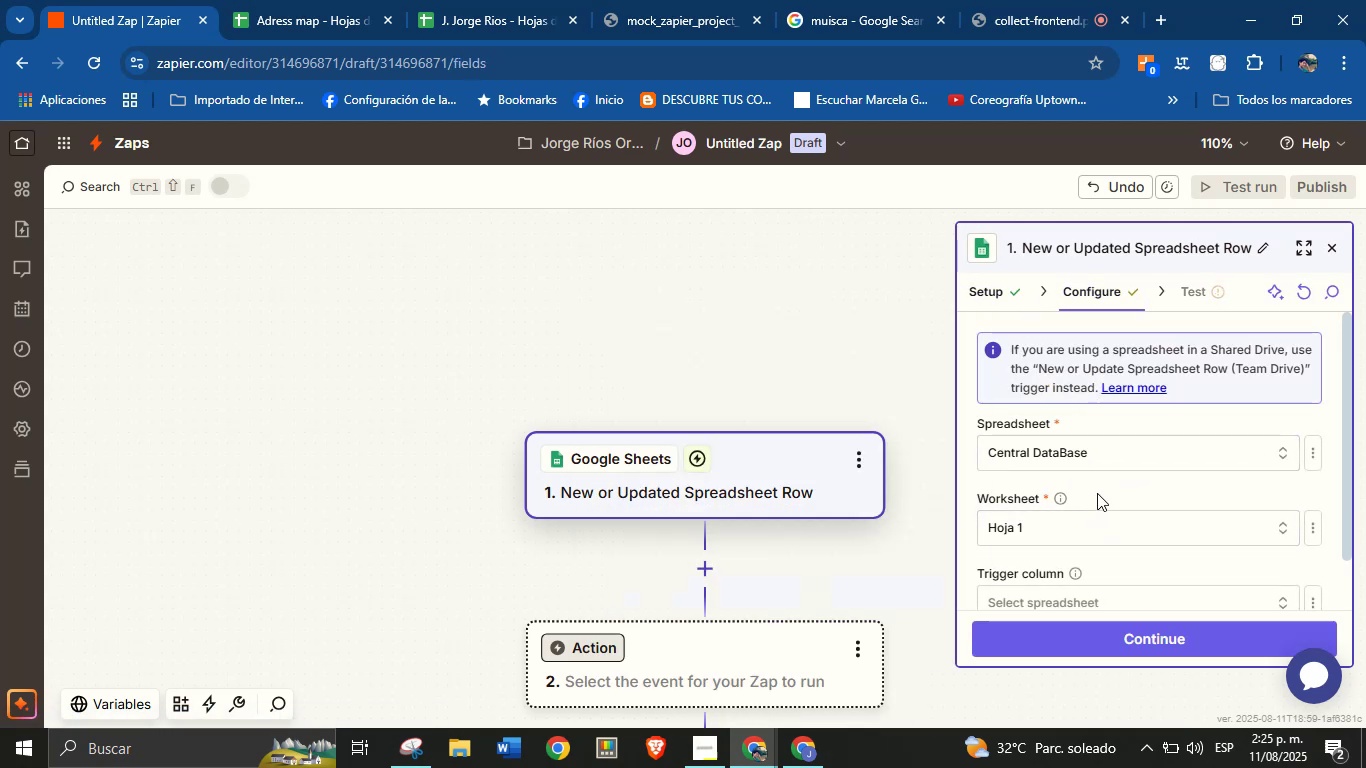 
left_click([1099, 491])
 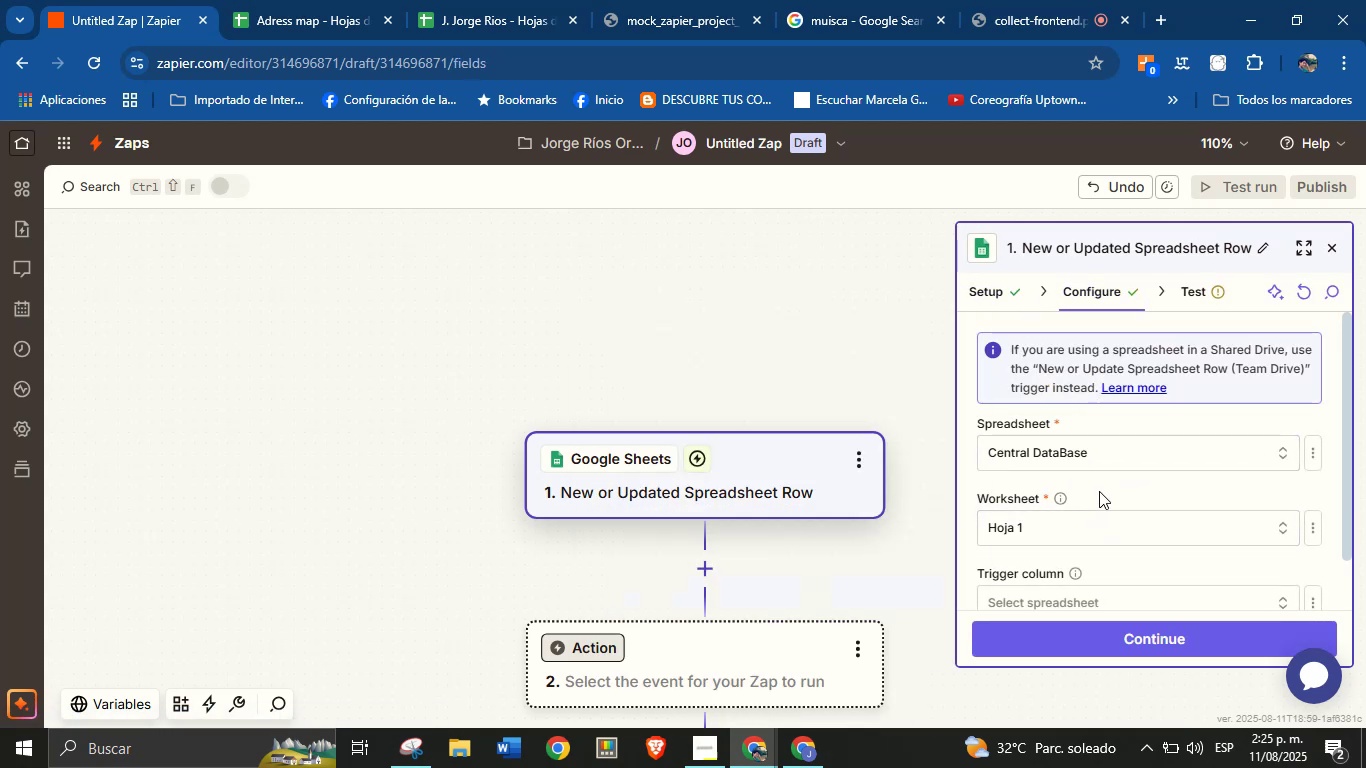 
scroll: coordinate [1106, 490], scroll_direction: none, amount: 0.0
 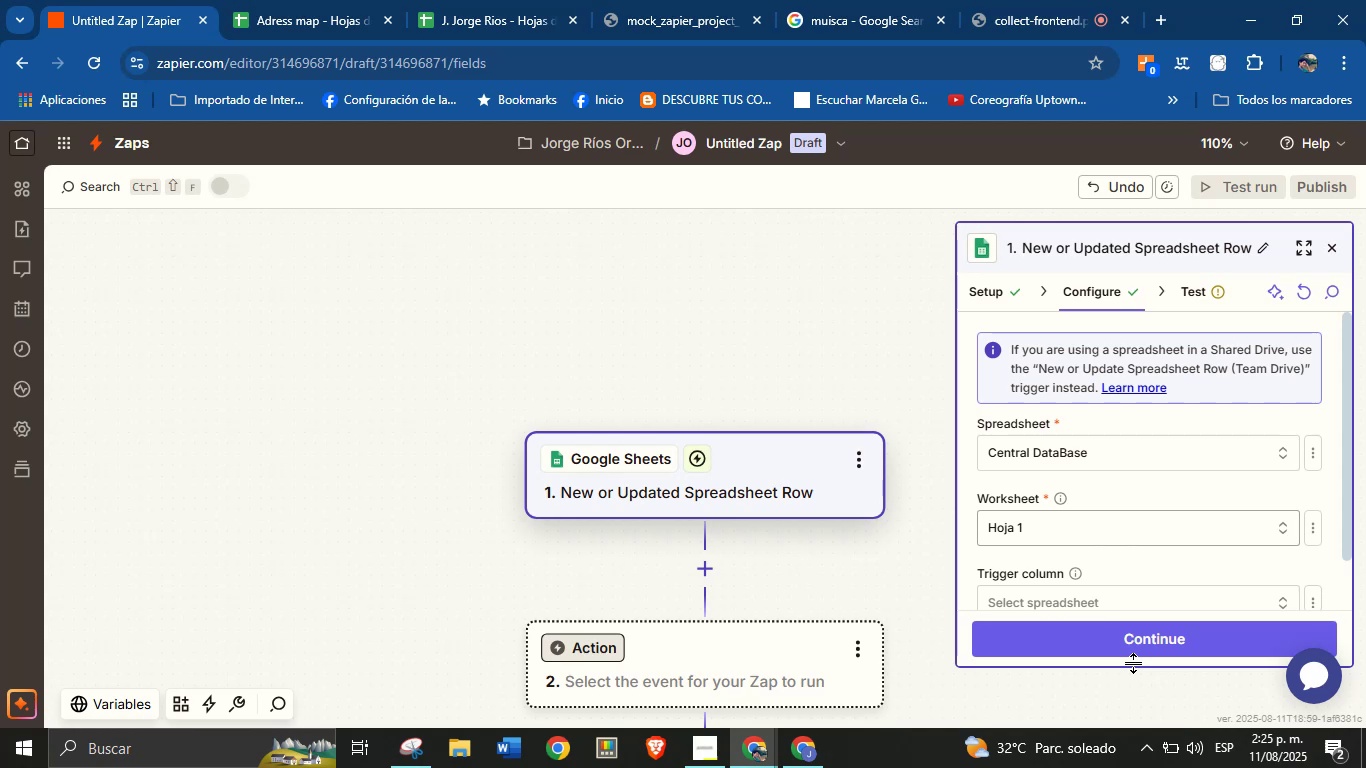 
scroll: coordinate [1141, 650], scroll_direction: down, amount: 1.0
 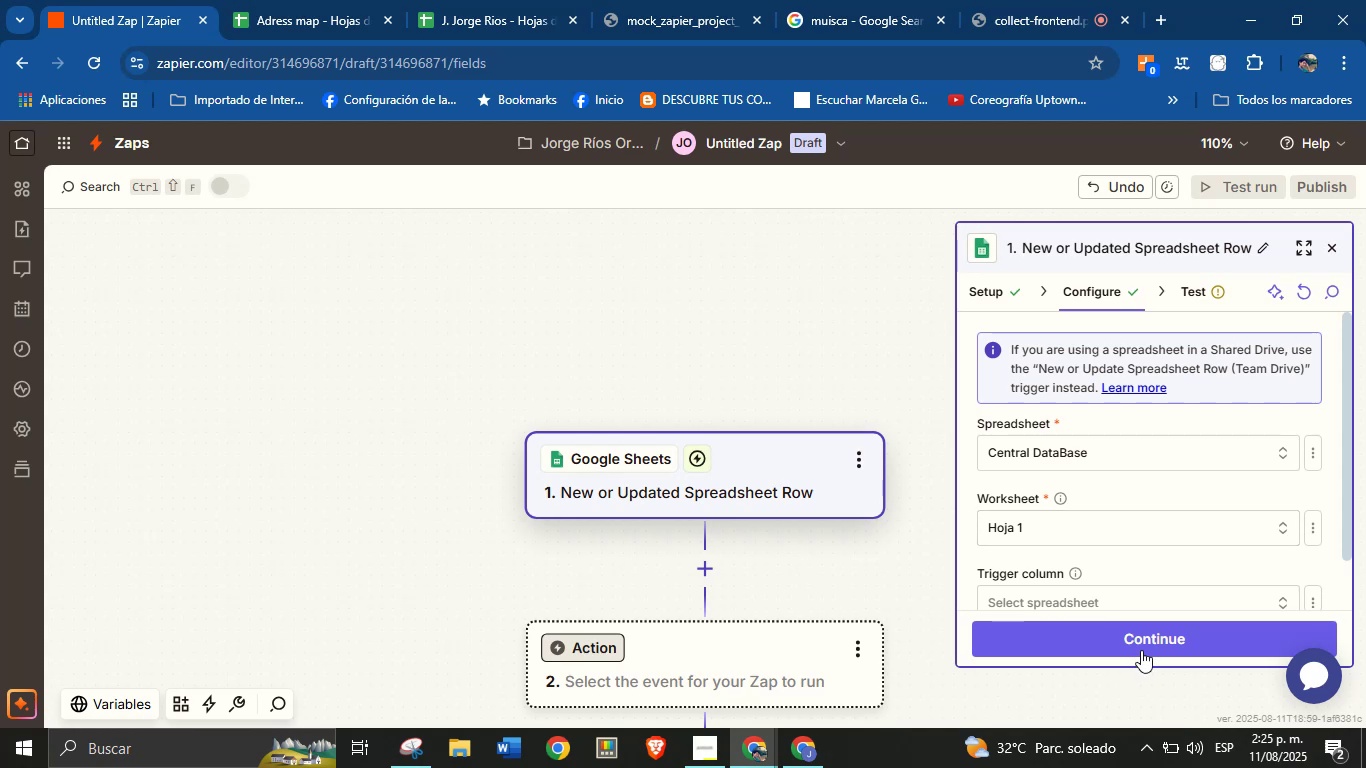 
left_click([1141, 650])
 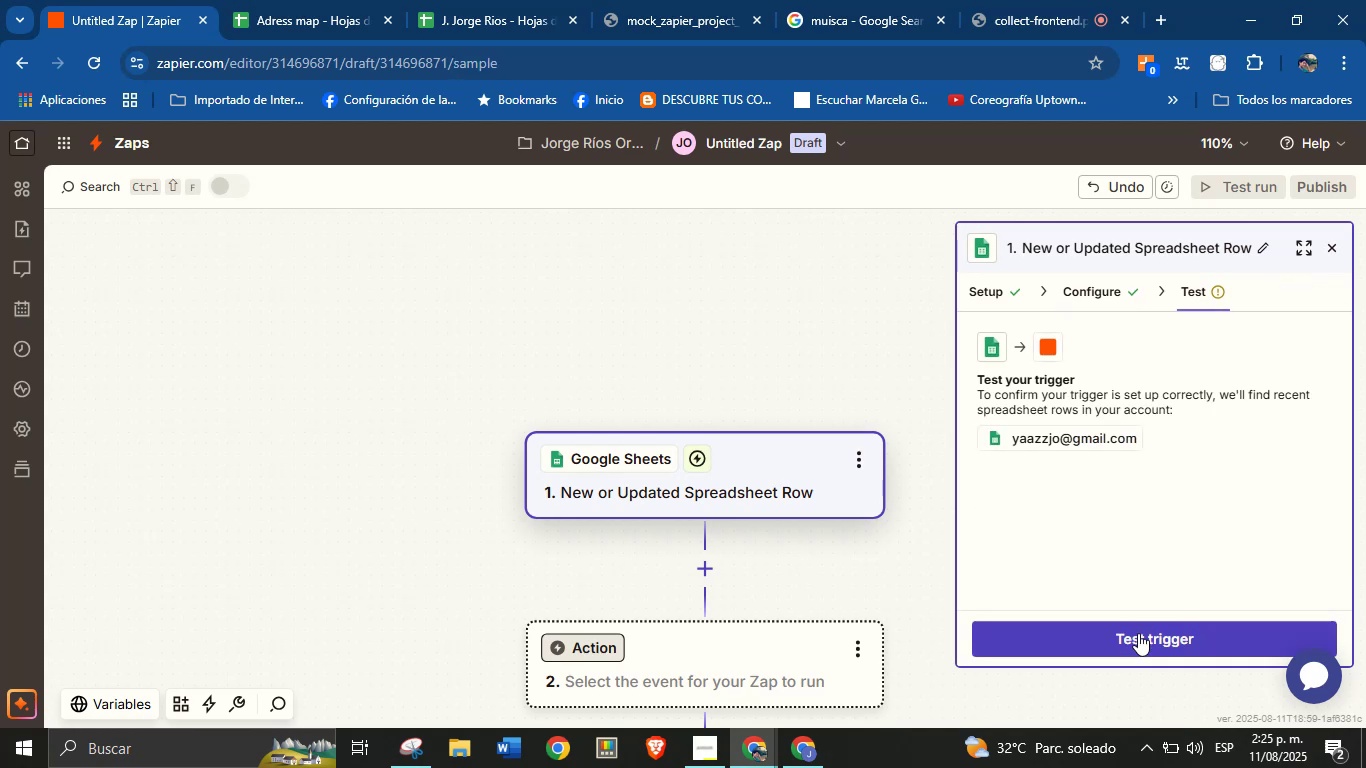 
left_click([1137, 631])
 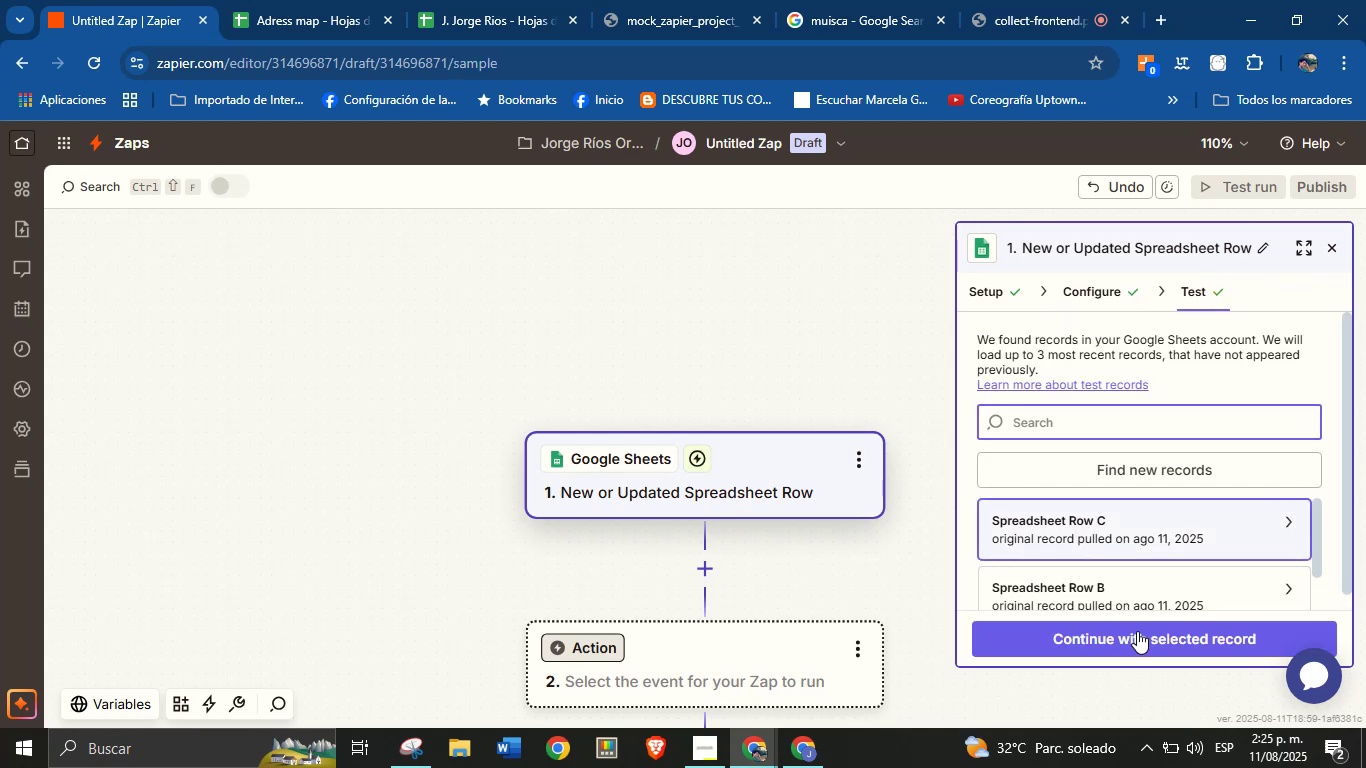 
wait(10.24)
 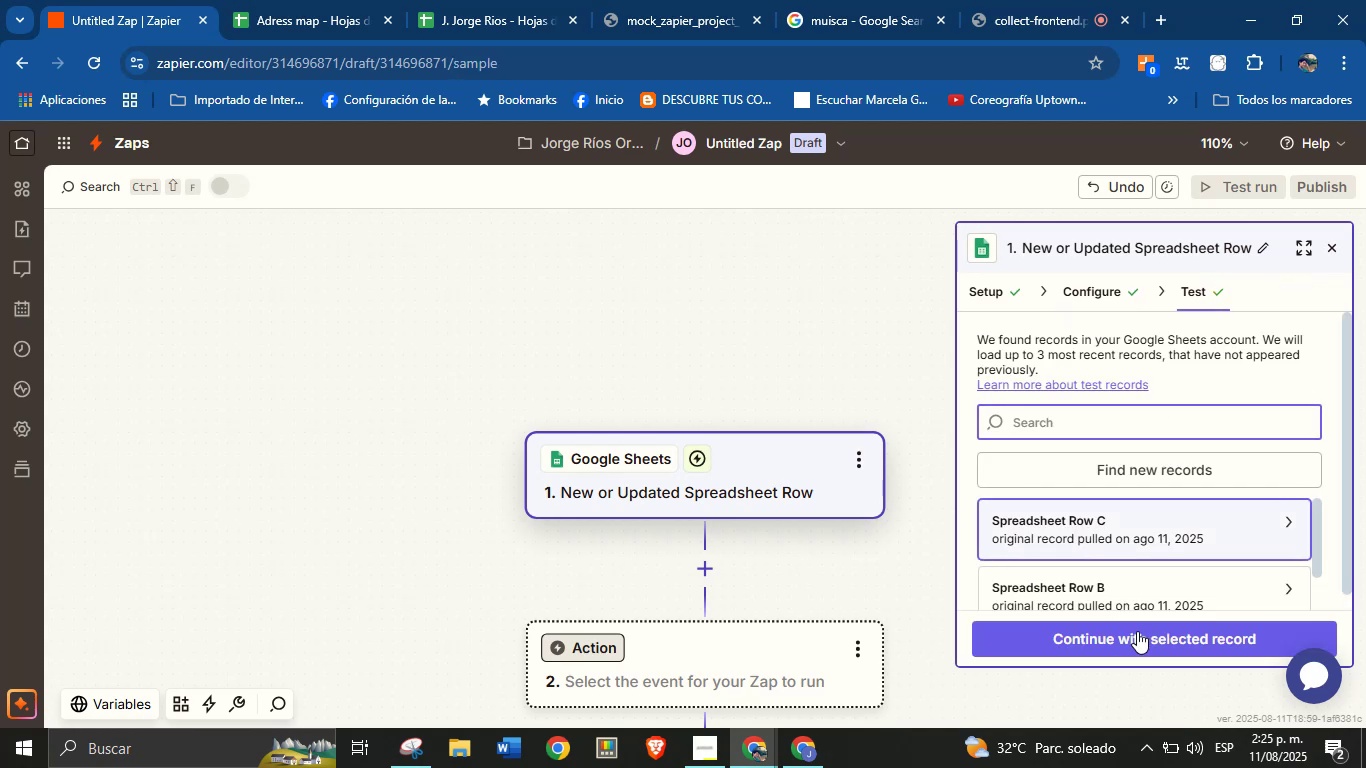 
scroll: coordinate [1192, 526], scroll_direction: down, amount: 2.0
 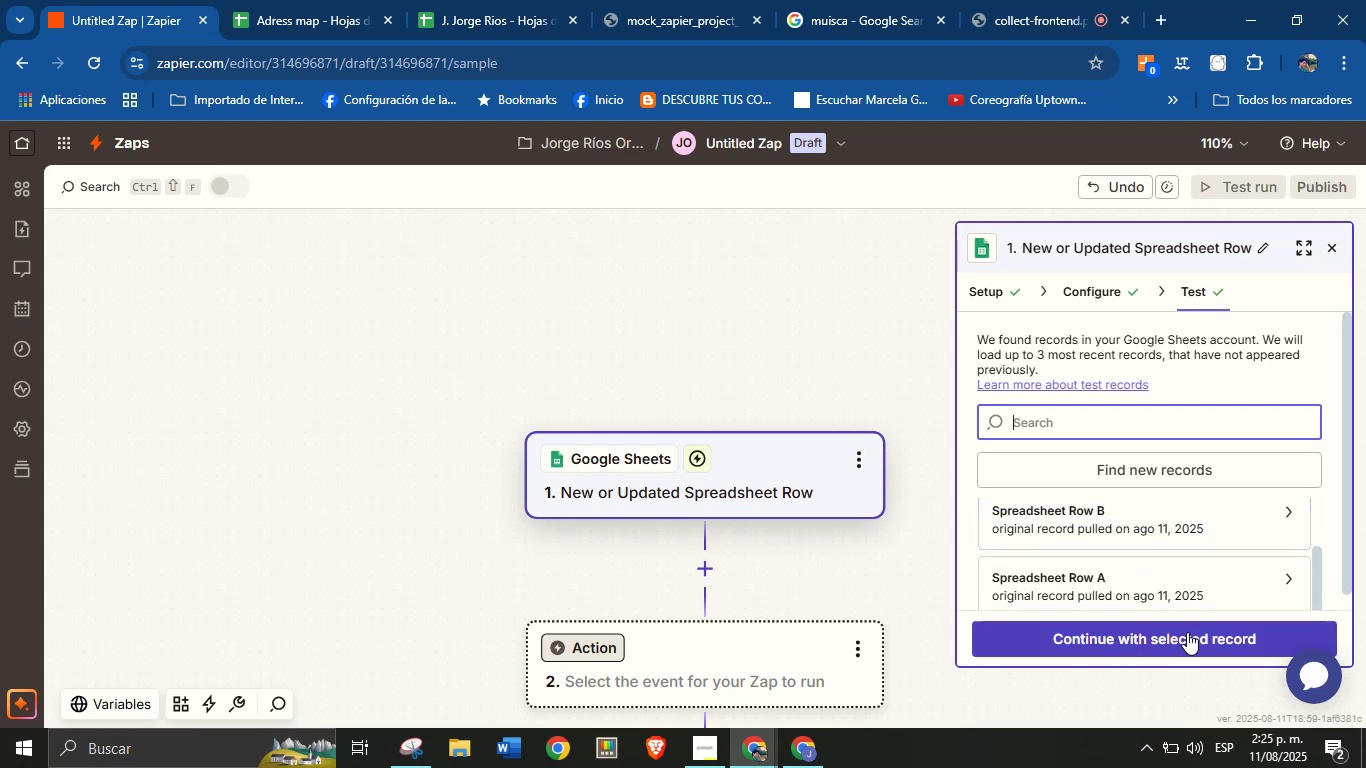 
left_click([1187, 633])
 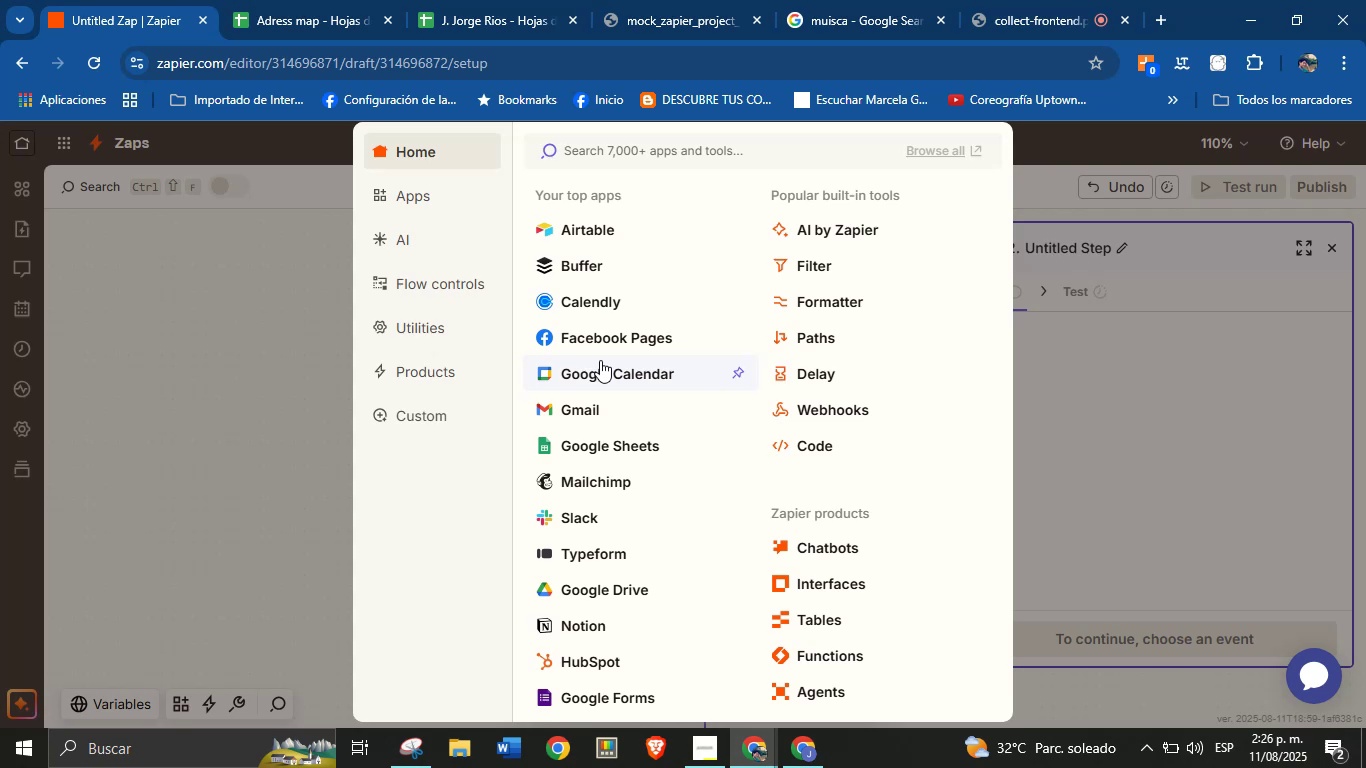 
wait(38.3)
 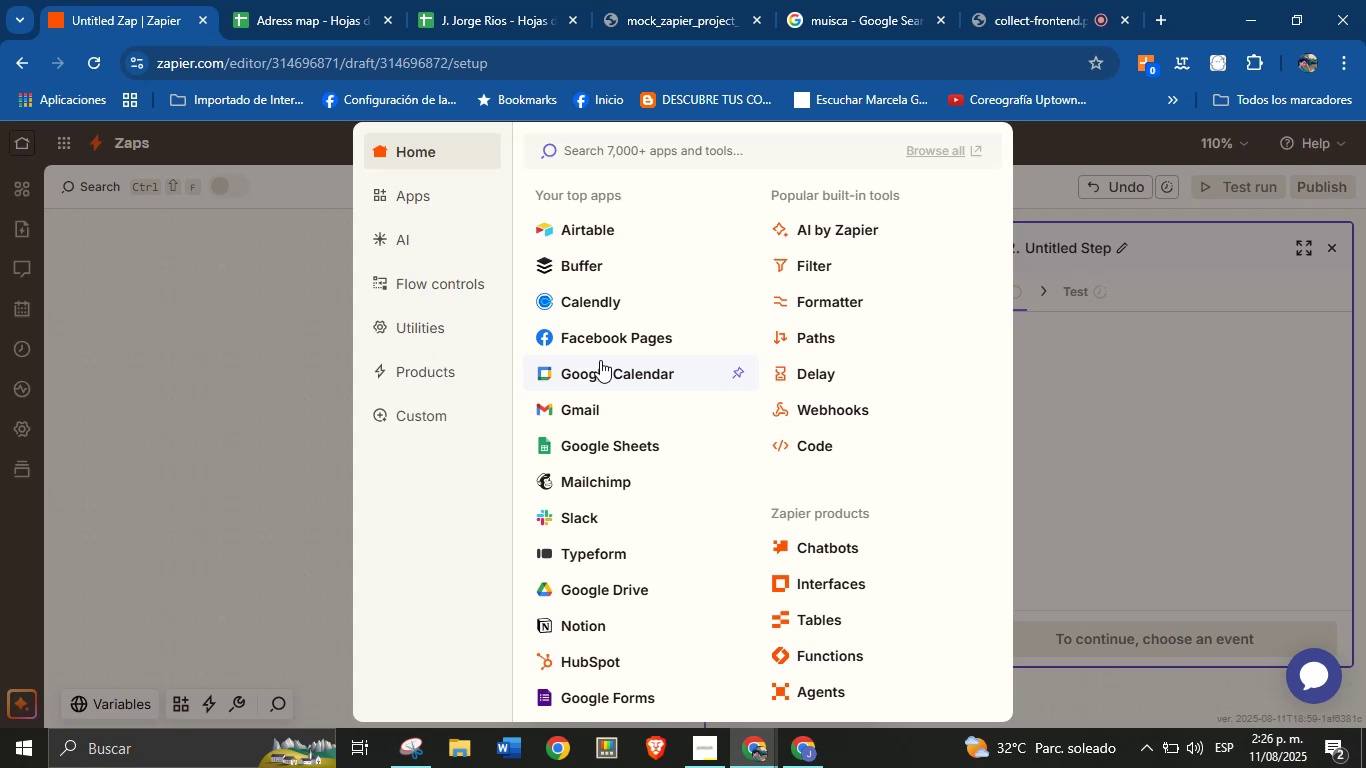 
left_click([603, 435])
 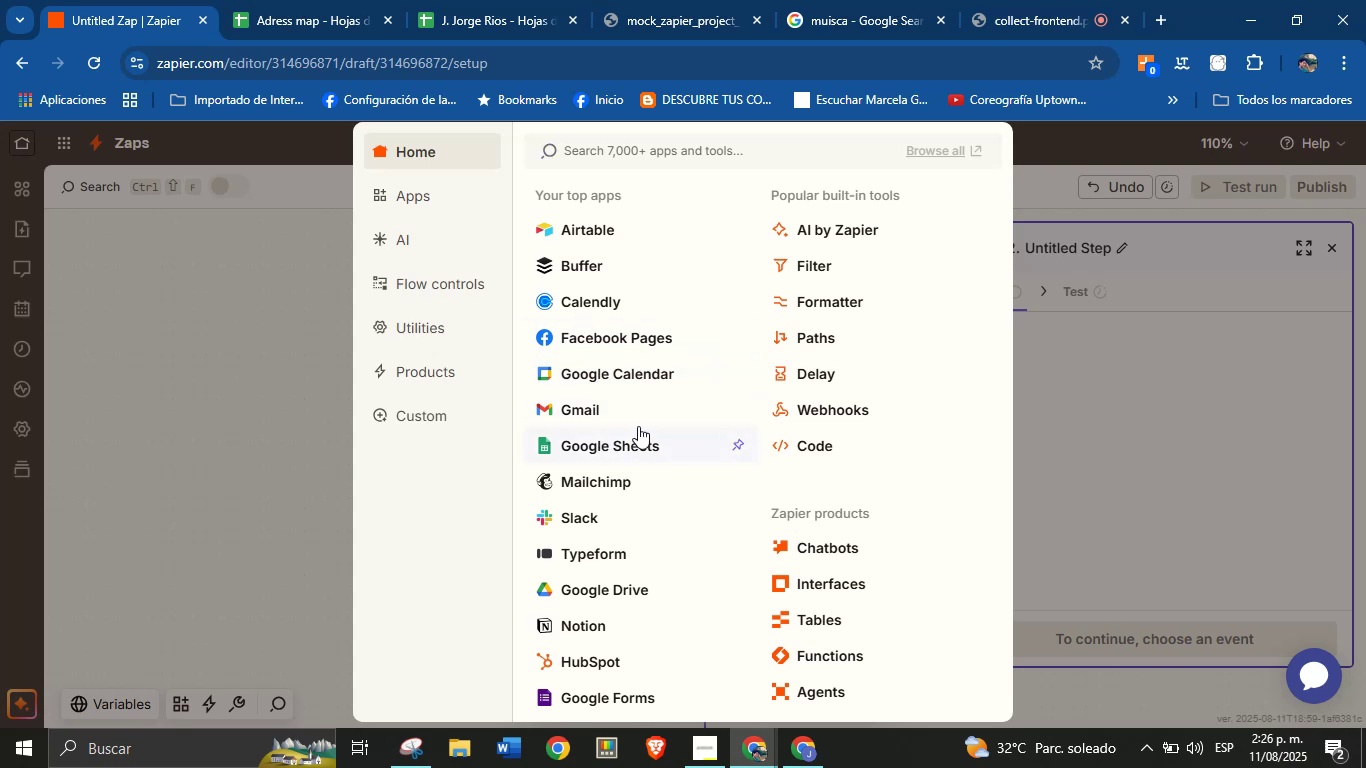 
mouse_move([780, 430])
 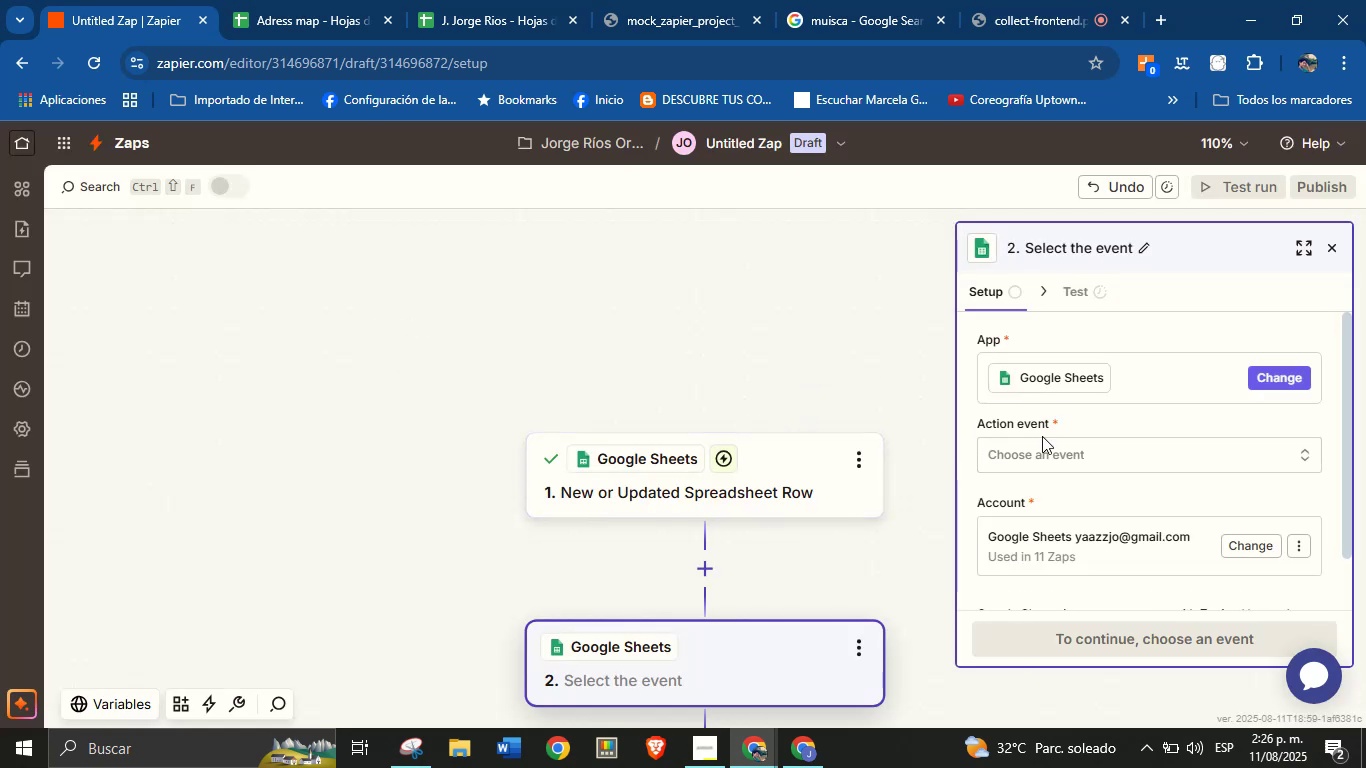 
left_click([1042, 437])
 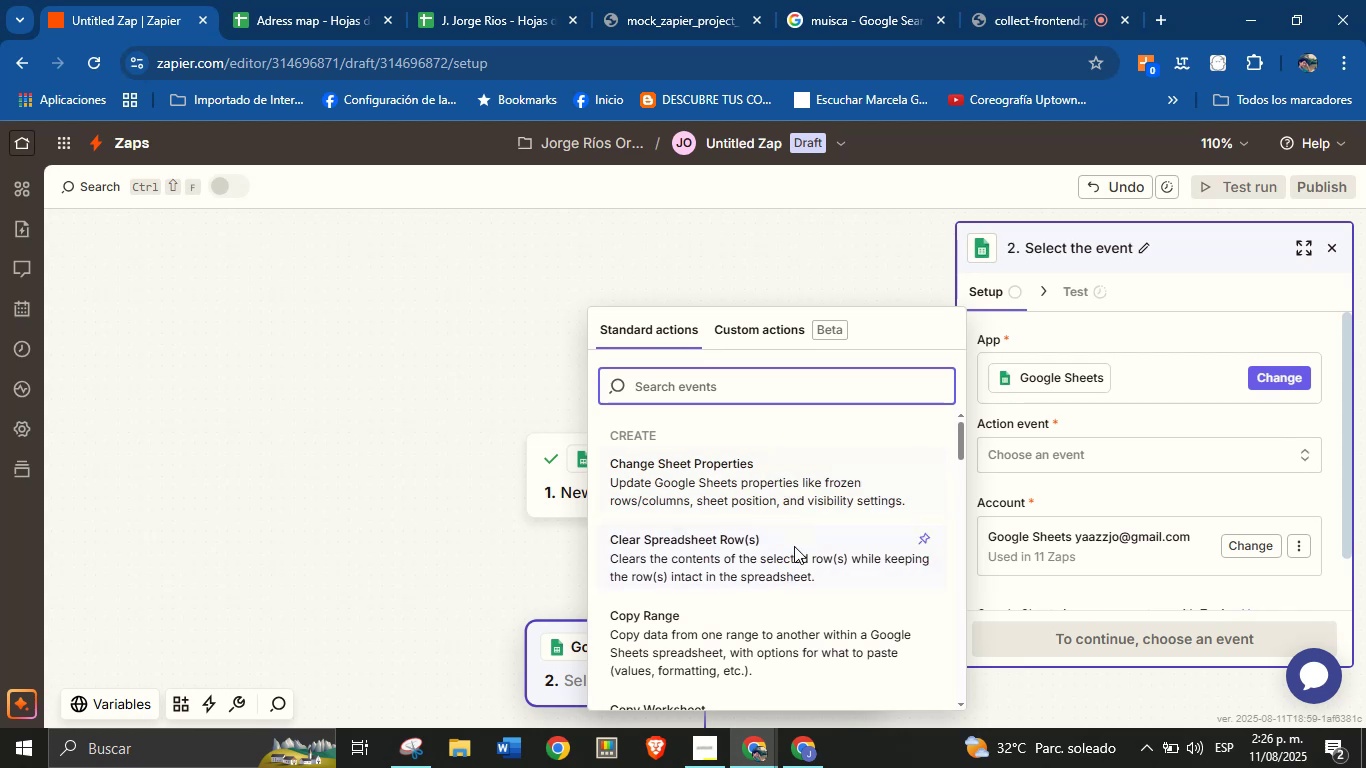 
wait(7.24)
 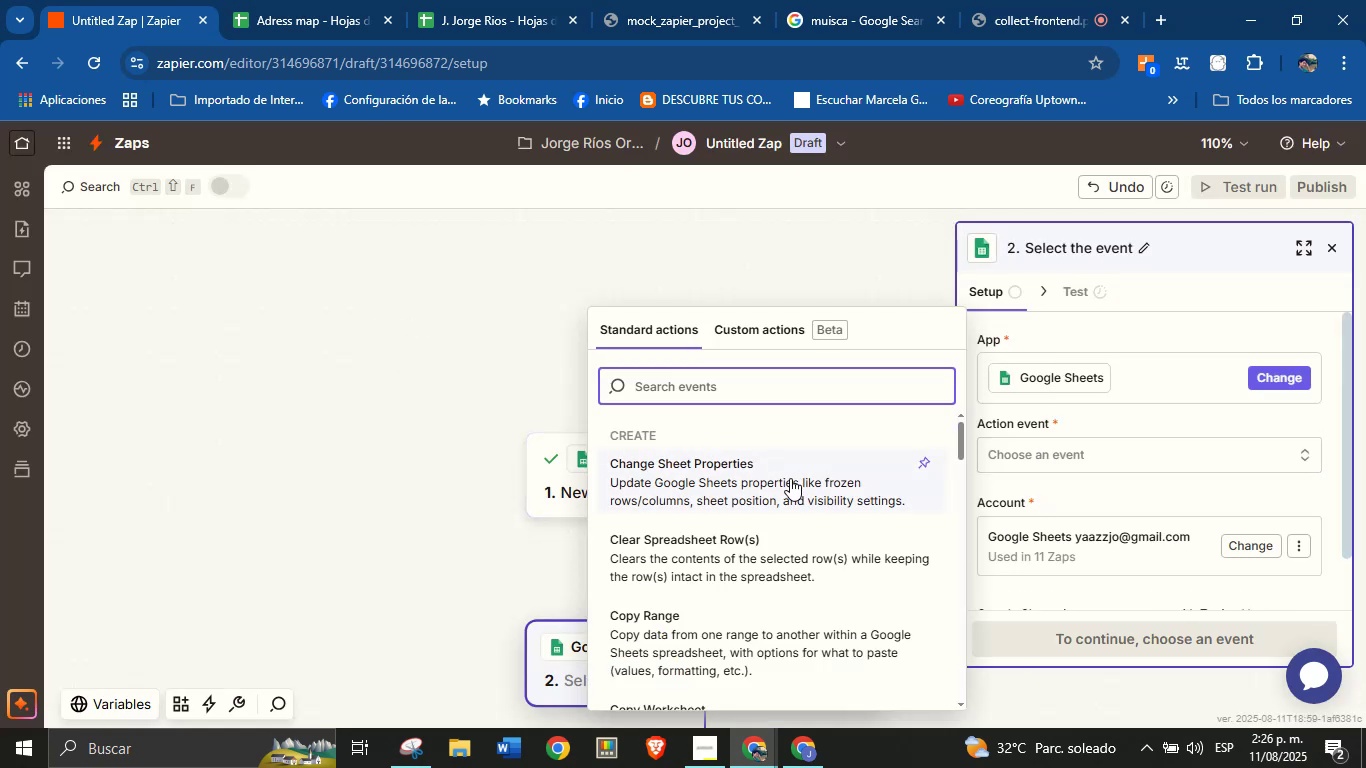 
scroll: coordinate [754, 579], scroll_direction: down, amount: 6.0
 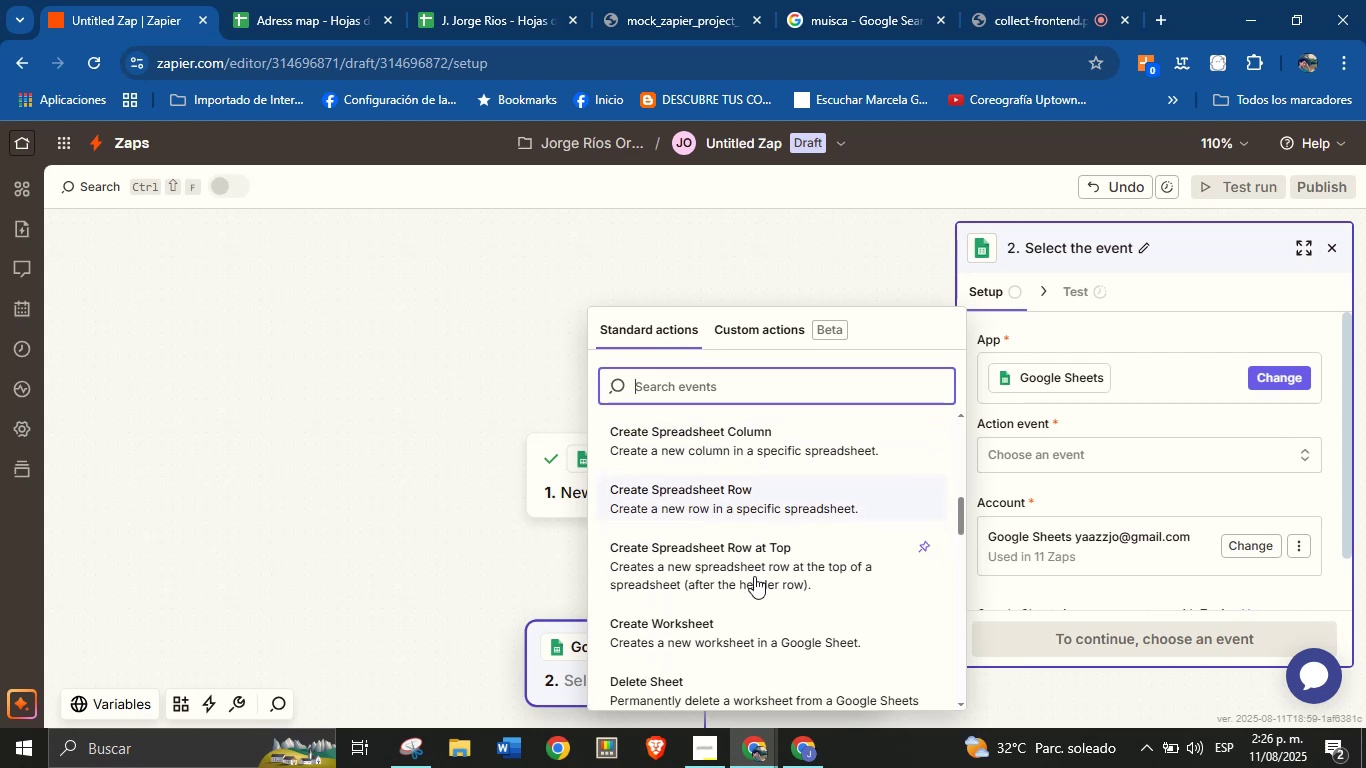 
scroll: coordinate [759, 560], scroll_direction: down, amount: 3.0
 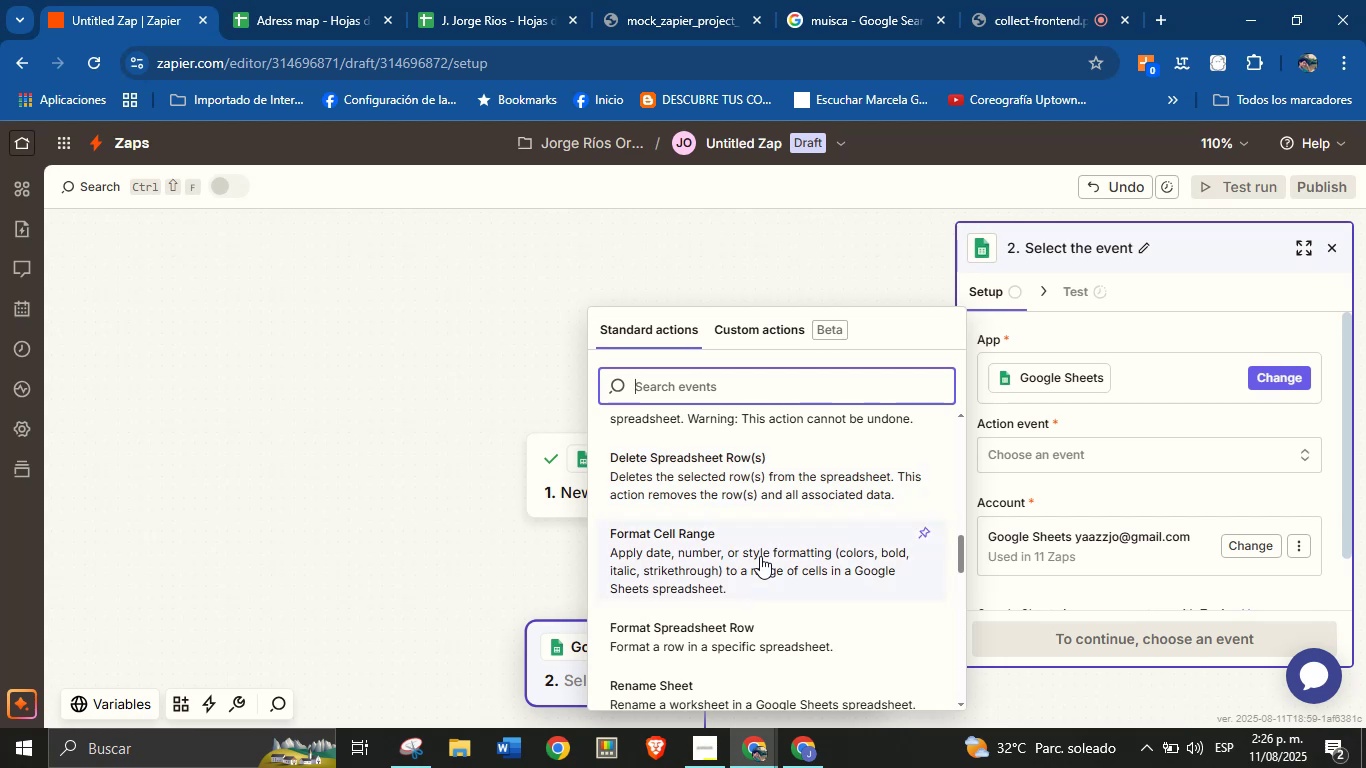 
type(new)
 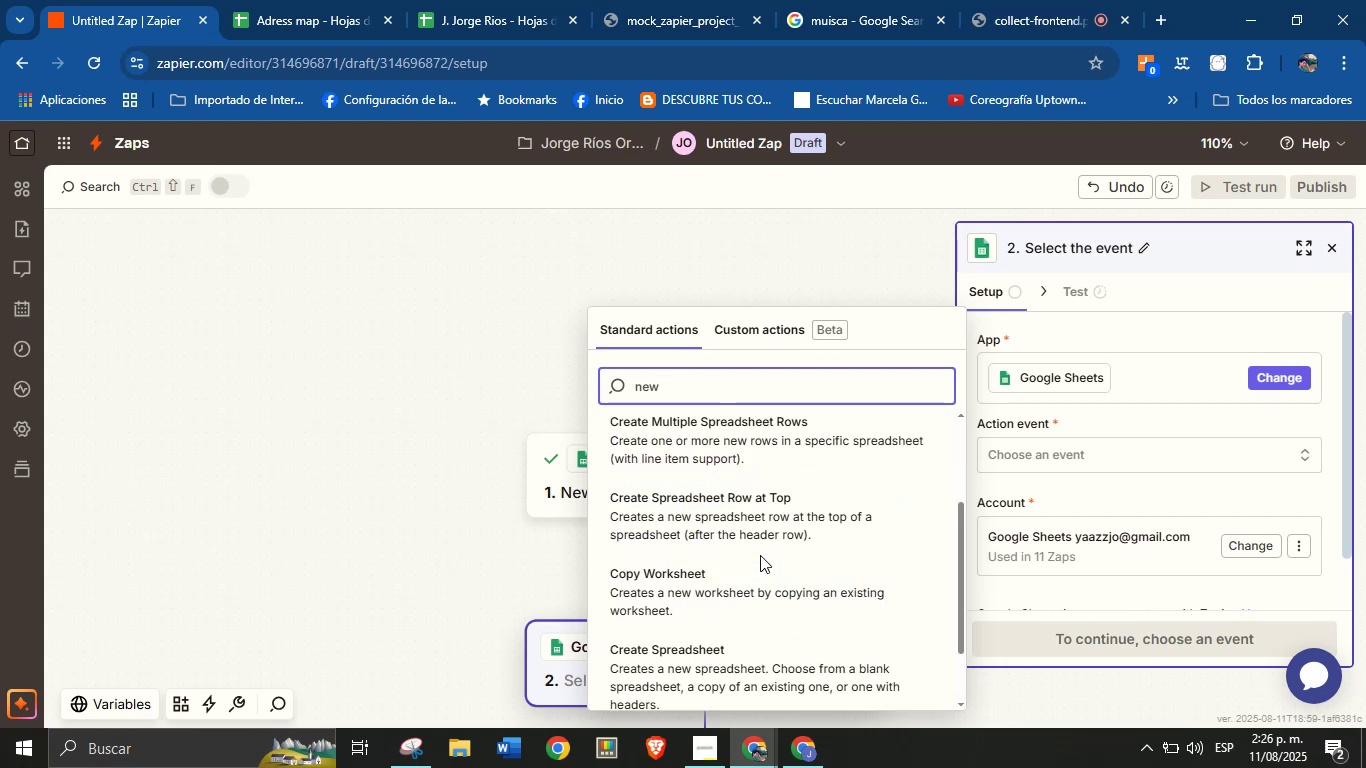 
type( spre)
 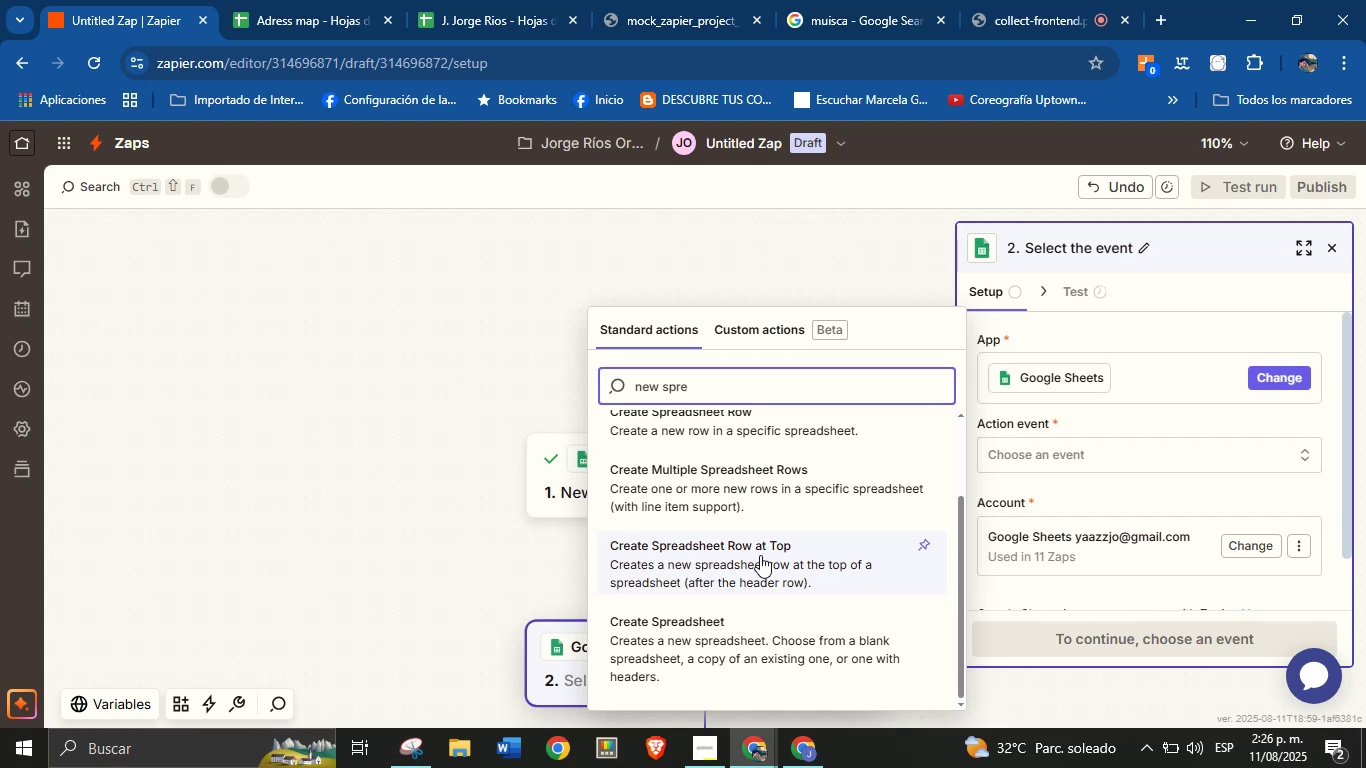 
scroll: coordinate [758, 555], scroll_direction: up, amount: 13.0
 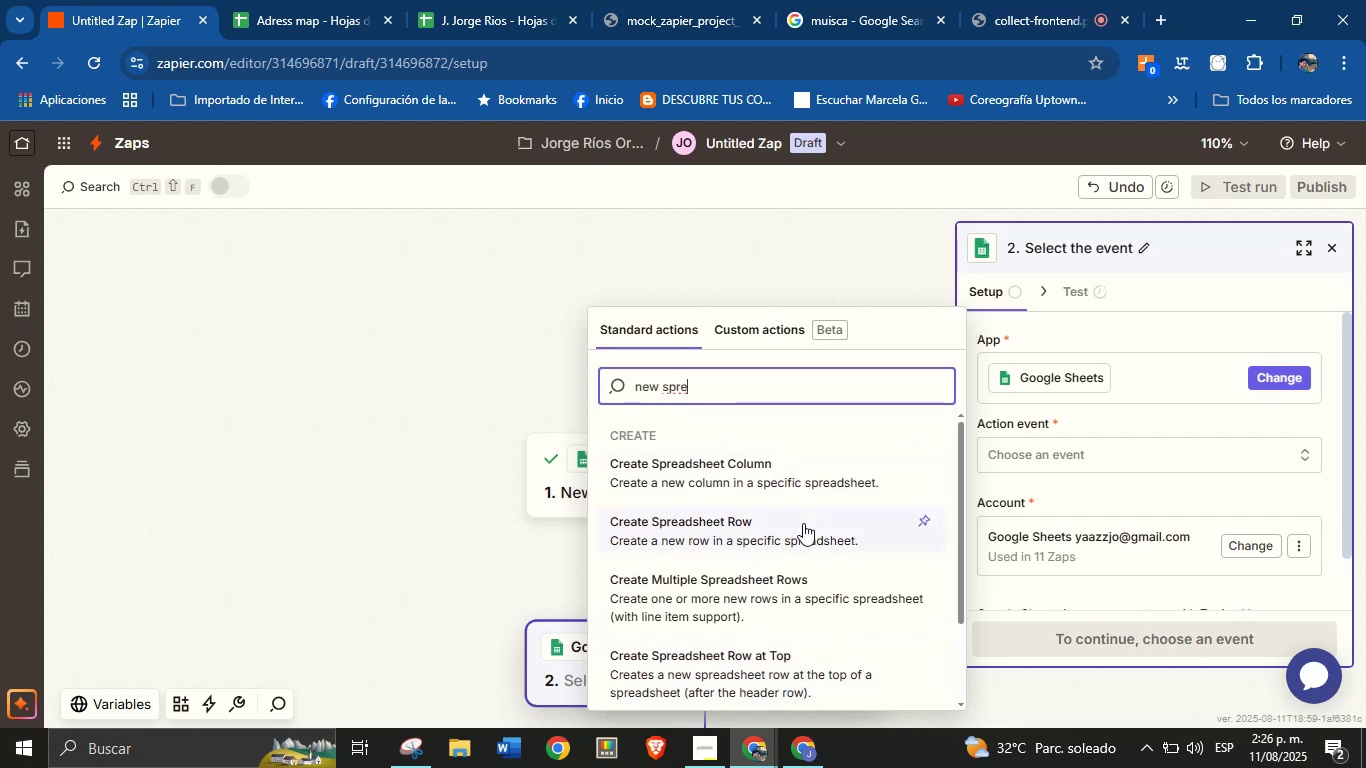 
left_click([803, 523])
 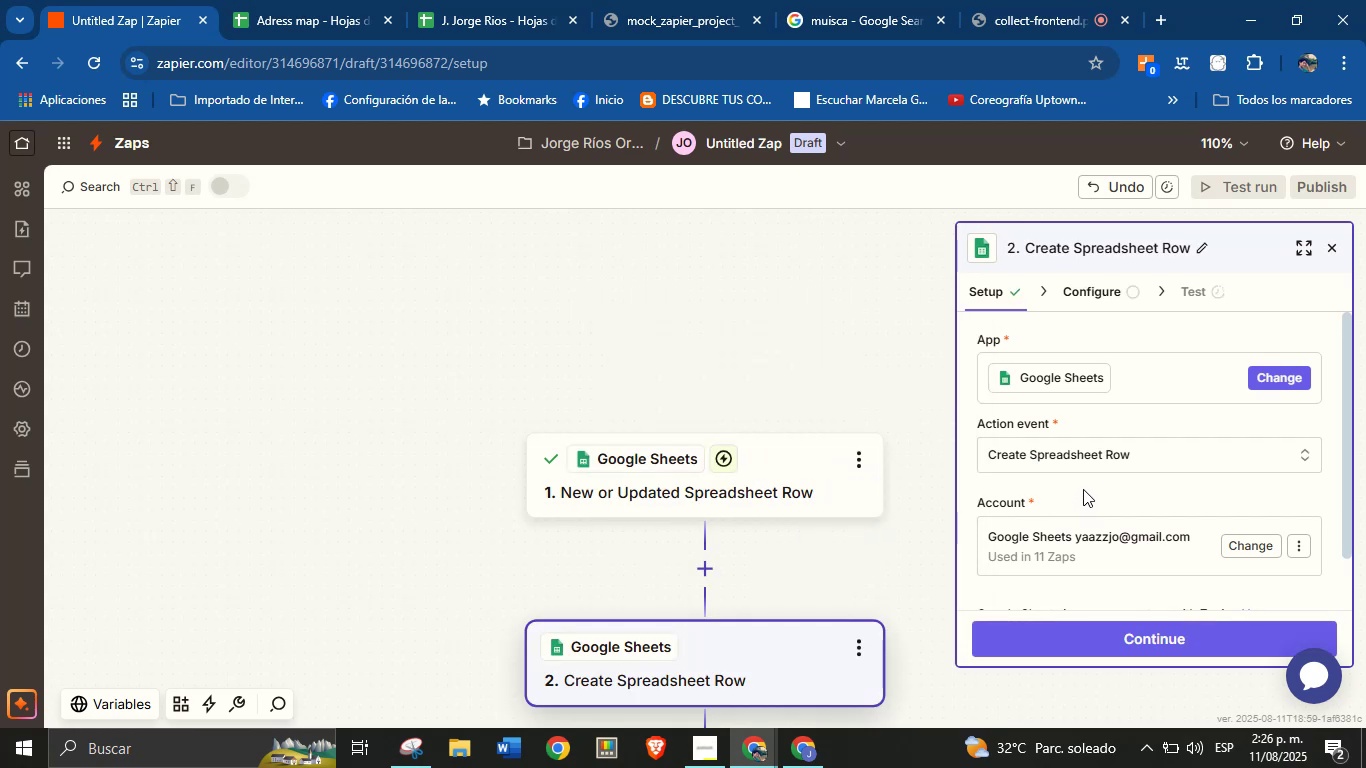 
wait(6.93)
 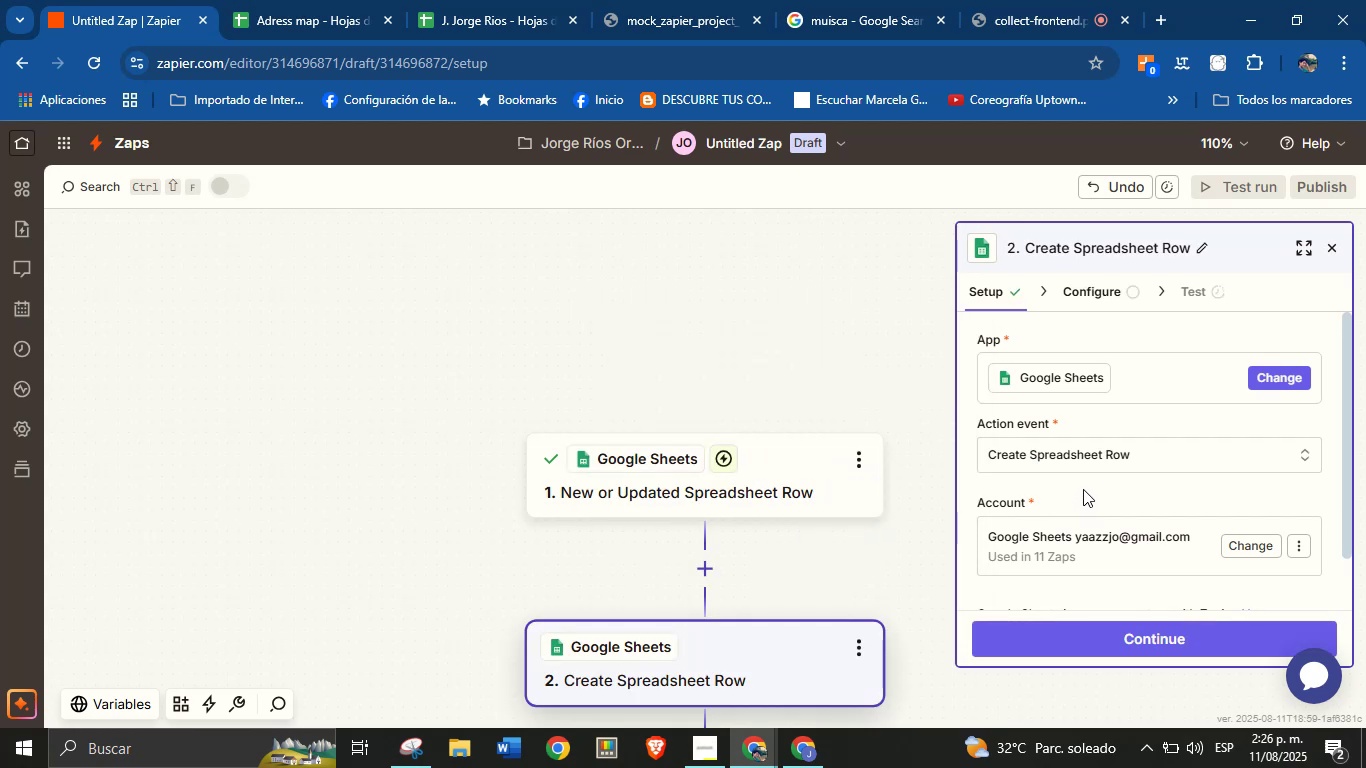 
scroll: coordinate [1083, 489], scroll_direction: down, amount: 1.0
 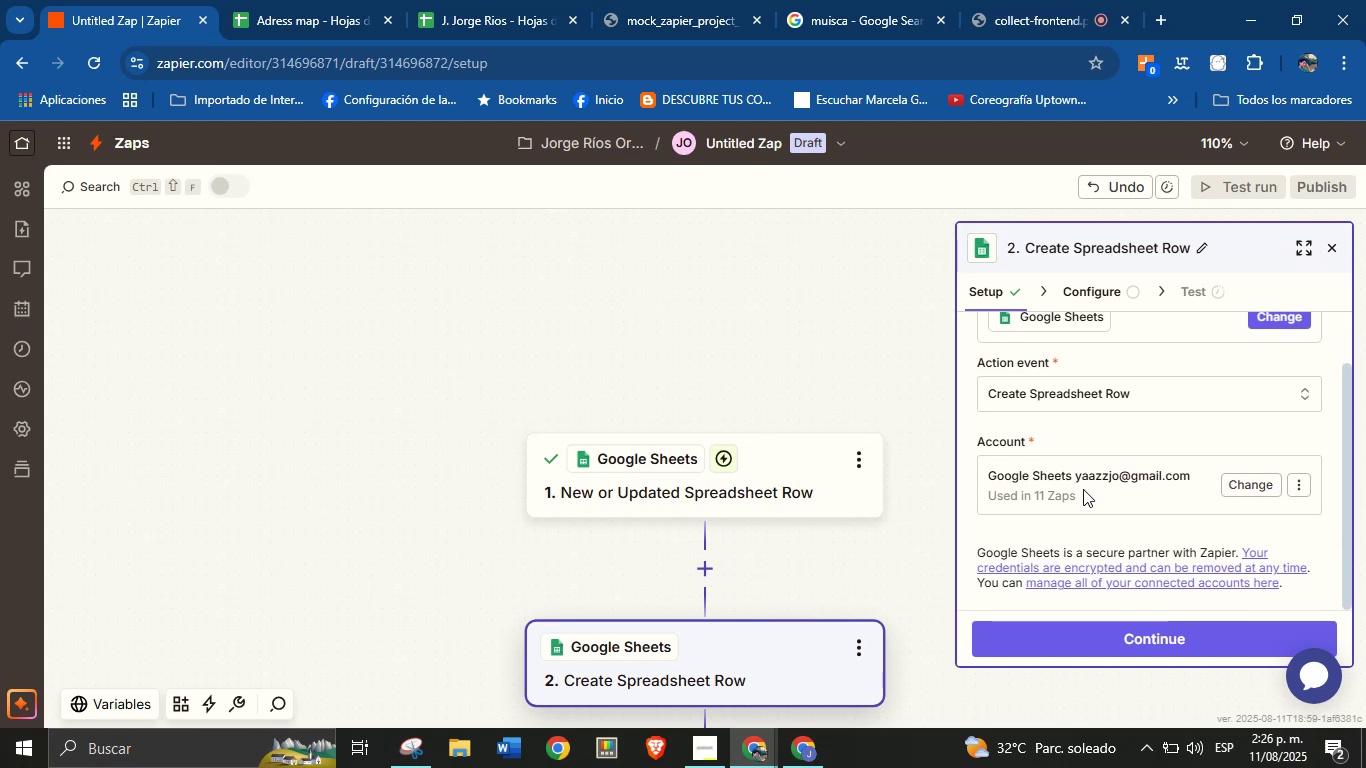 
scroll: coordinate [1083, 489], scroll_direction: up, amount: 1.0
 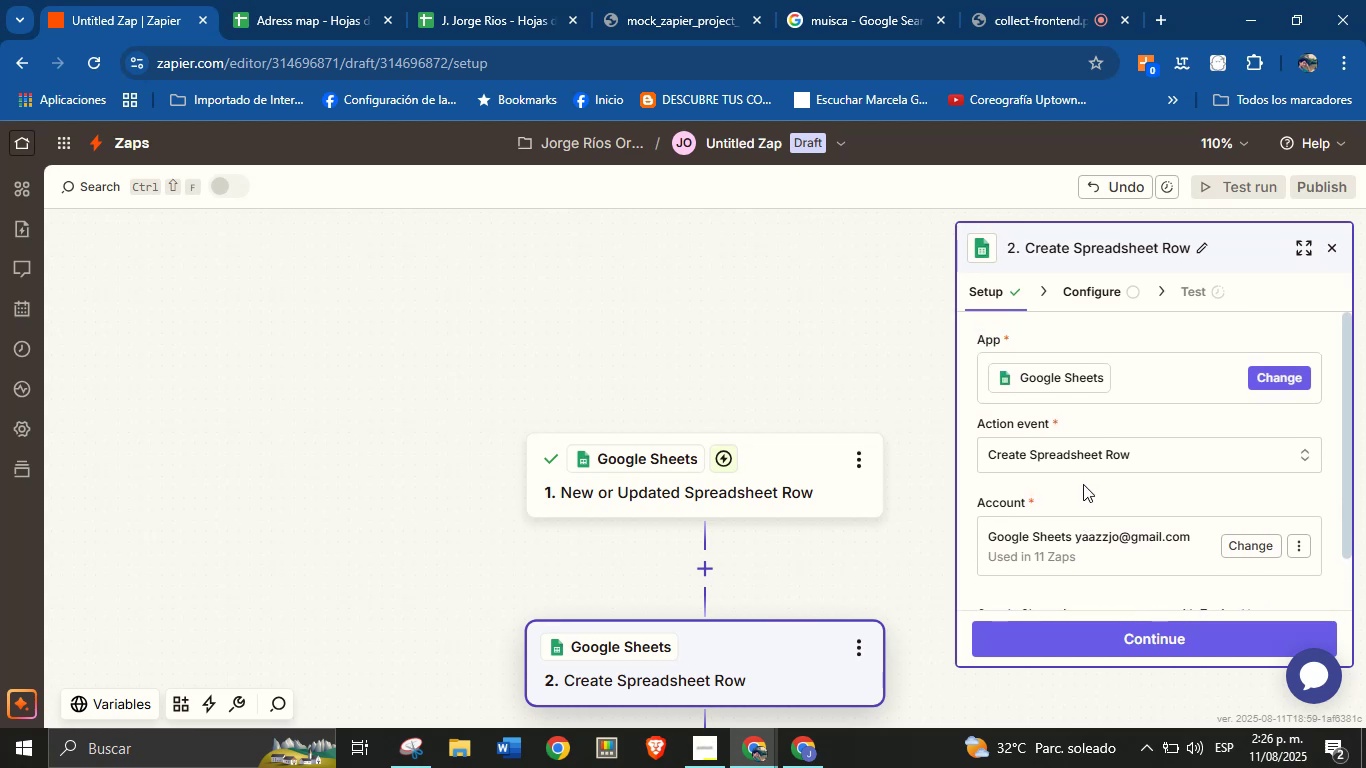 
scroll: coordinate [1085, 484], scroll_direction: down, amount: 1.0
 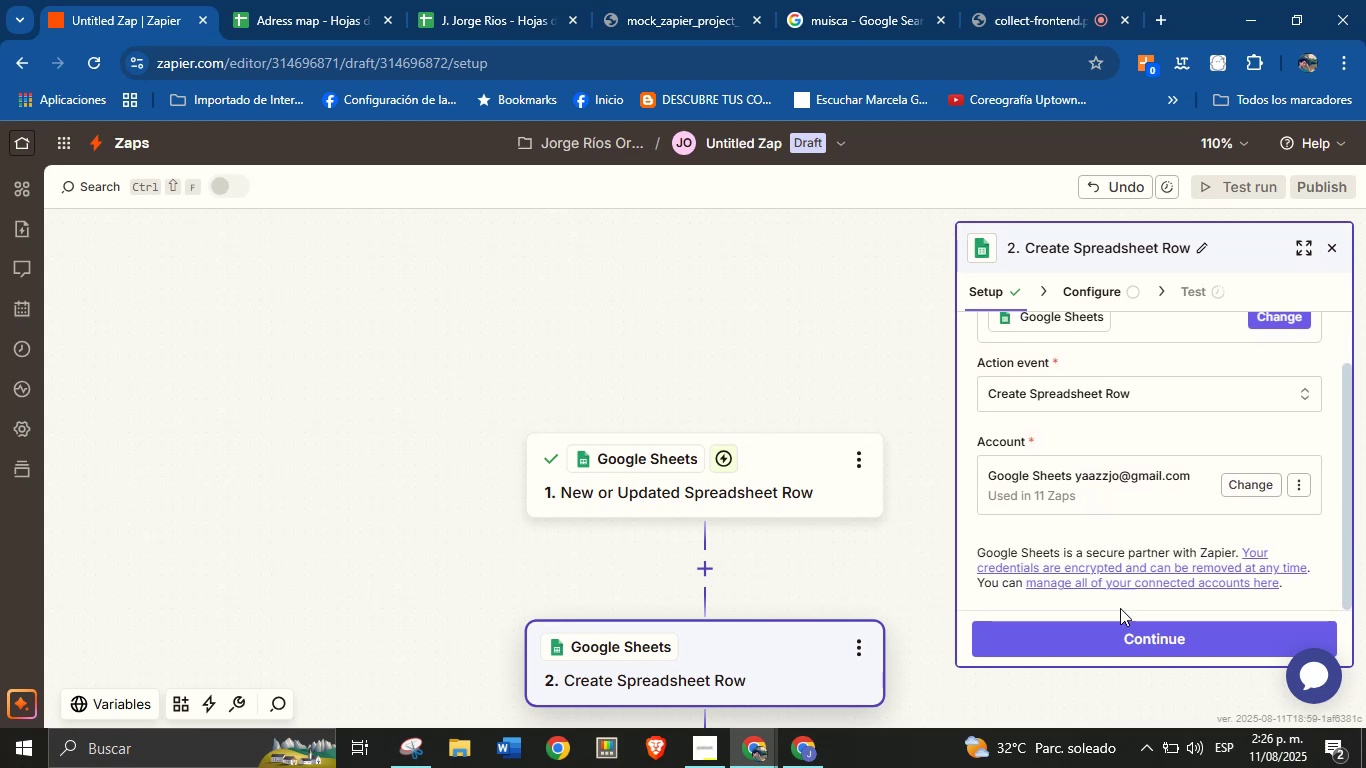 
left_click([1123, 630])
 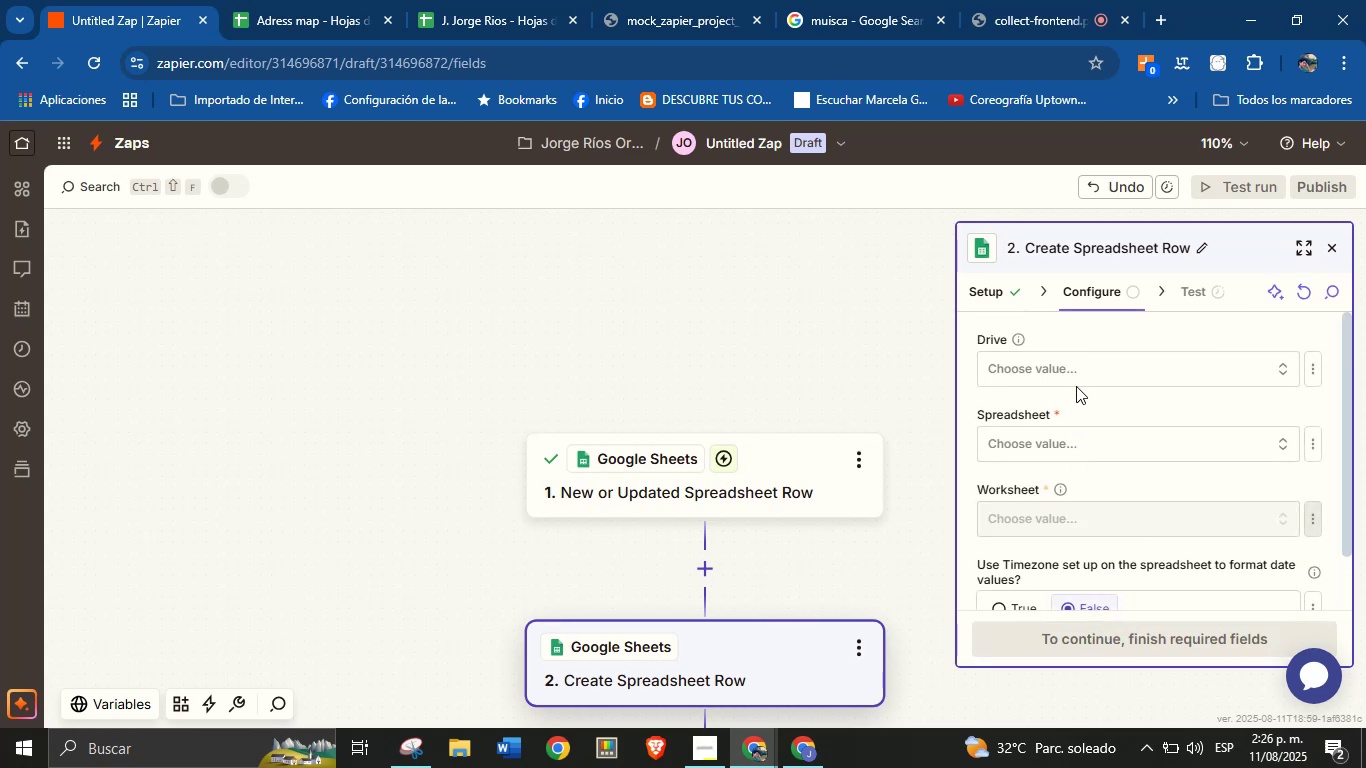 
left_click([1087, 365])
 